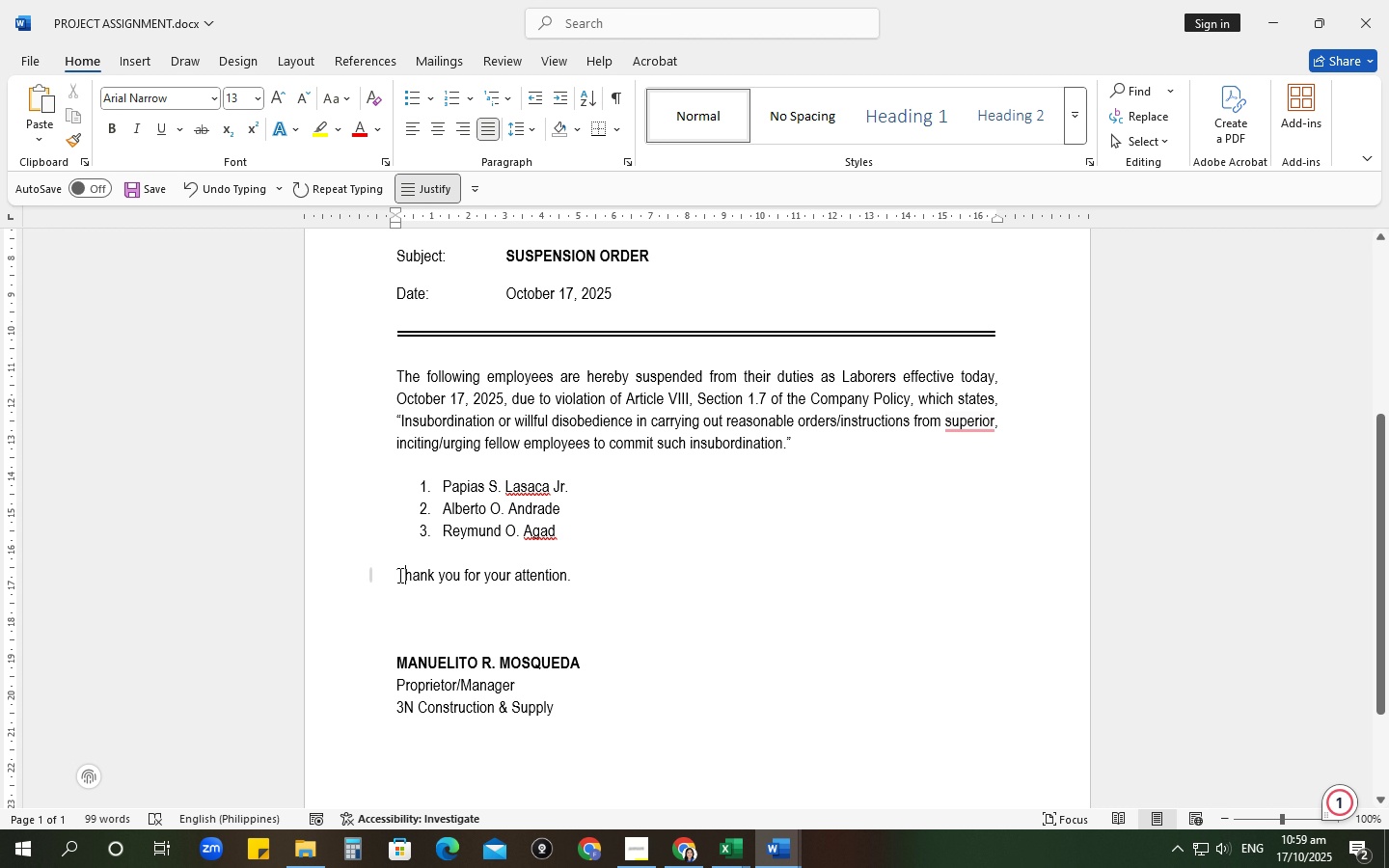 
key(Enter)
 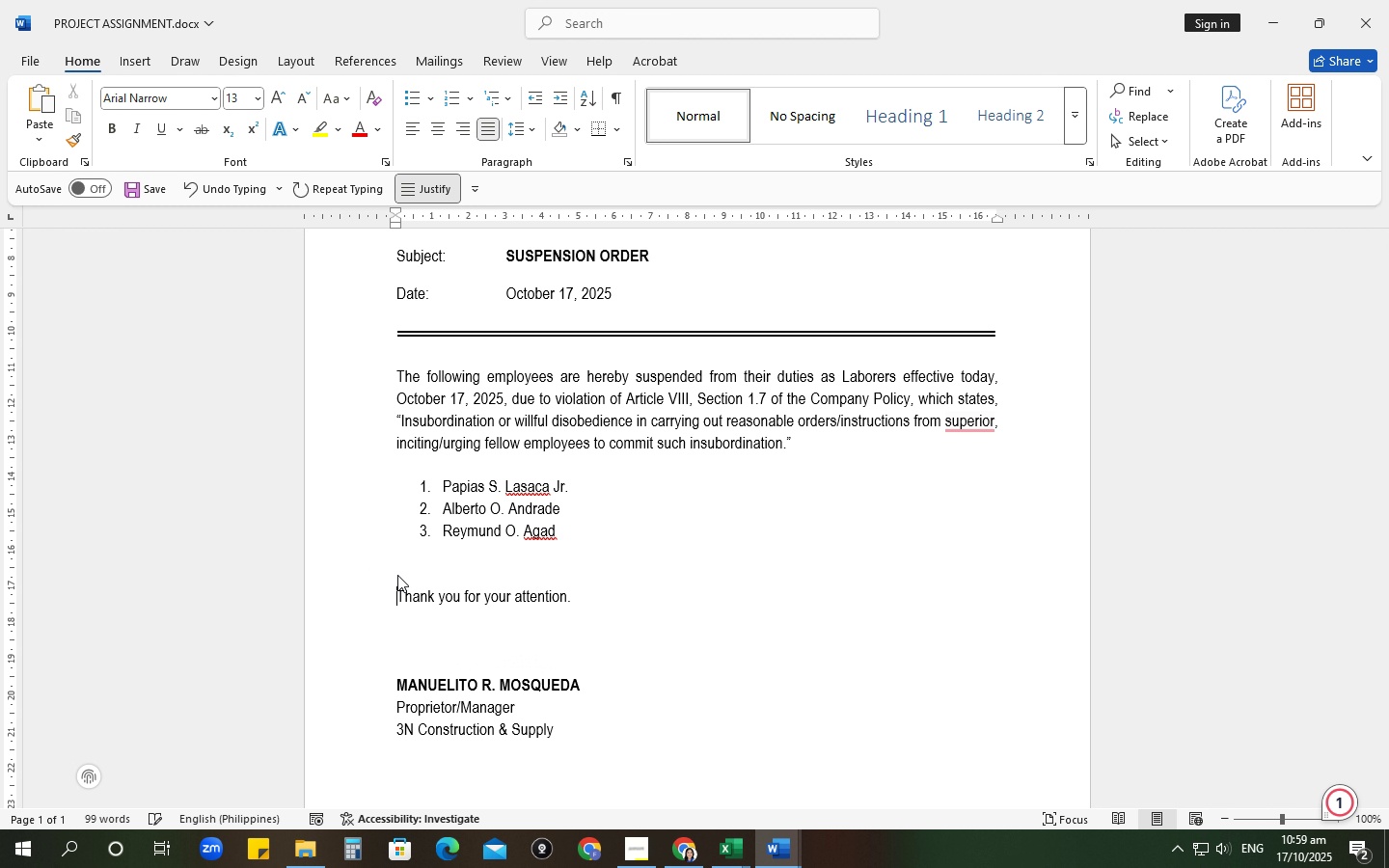 
key(Enter)
 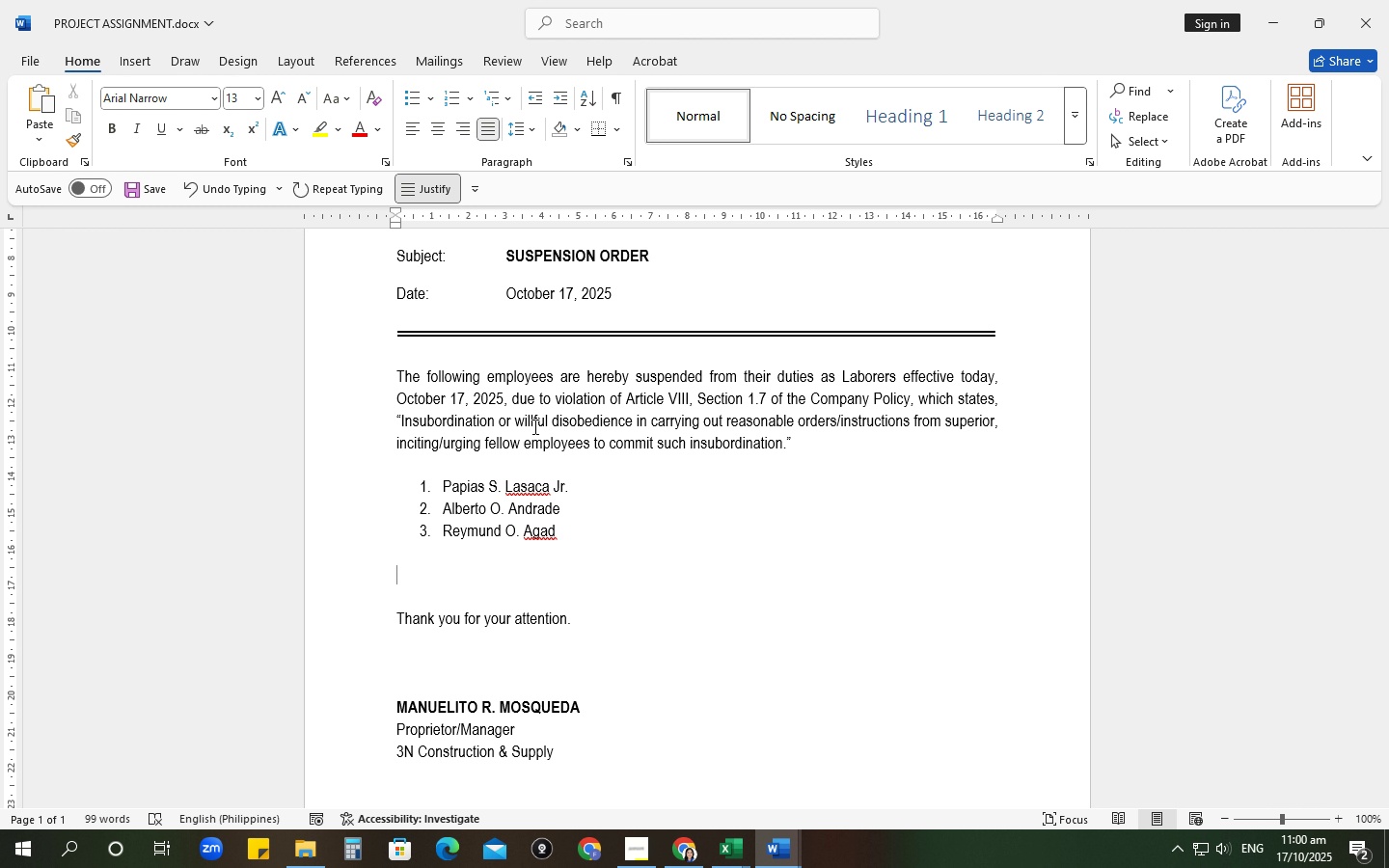 
wait(47.72)
 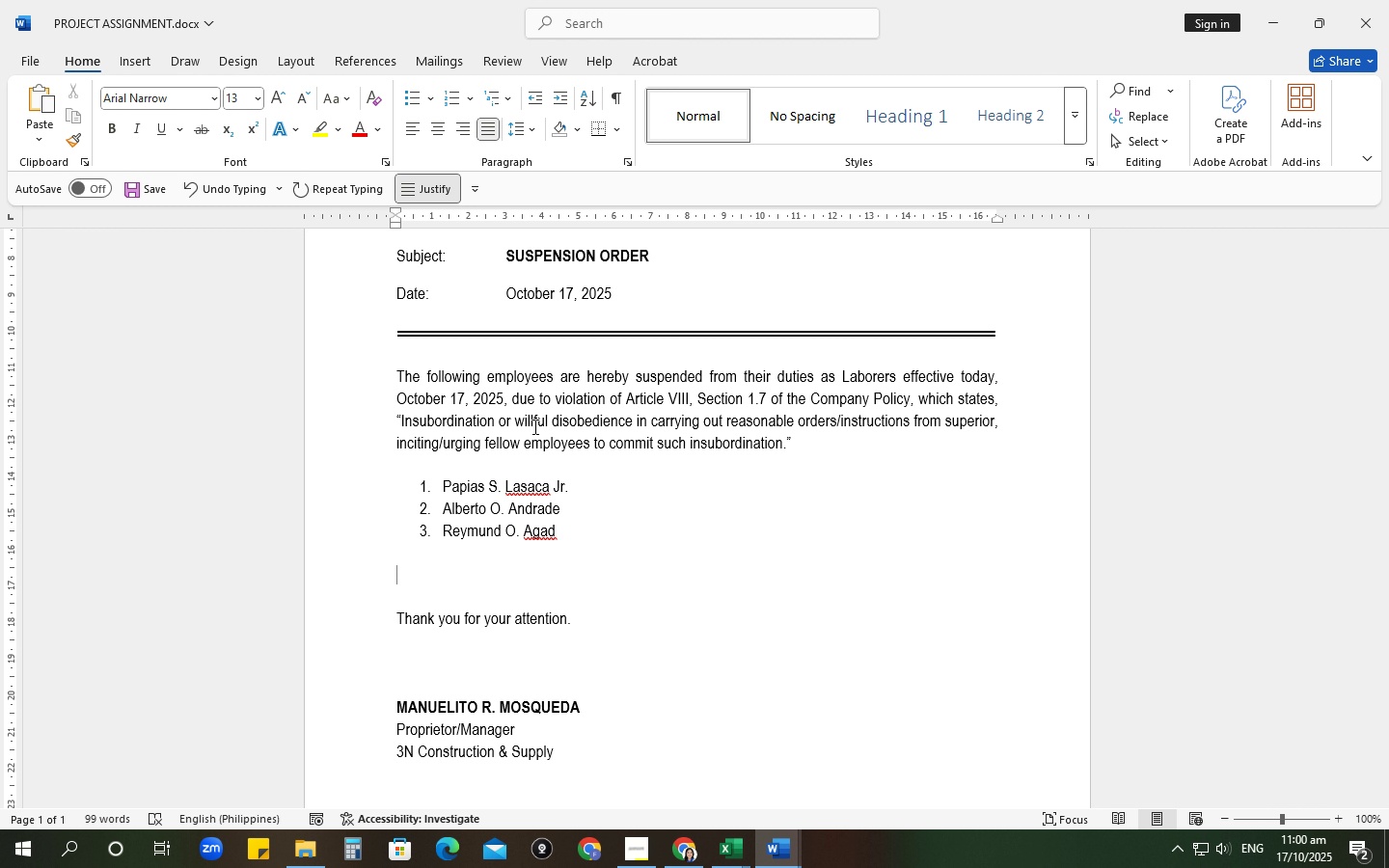 
type(specifica)
key(Backspace)
key(Backspace)
key(Backspace)
key(Backspace)
key(Backspace)
key(Backspace)
key(Backspace)
key(Backspace)
key(Backspace)
 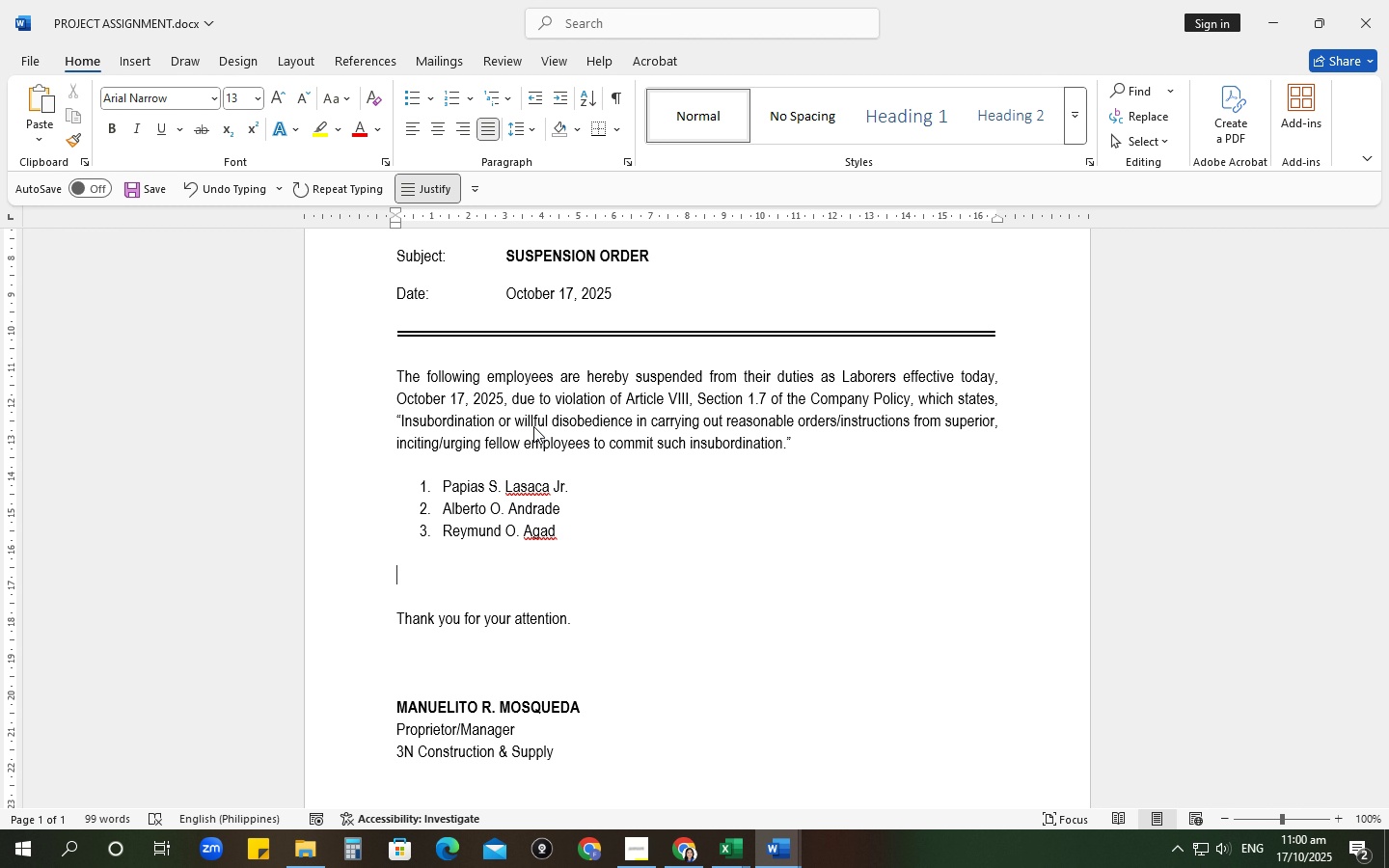 
hold_key(key=ShiftRight, duration=0.3)
 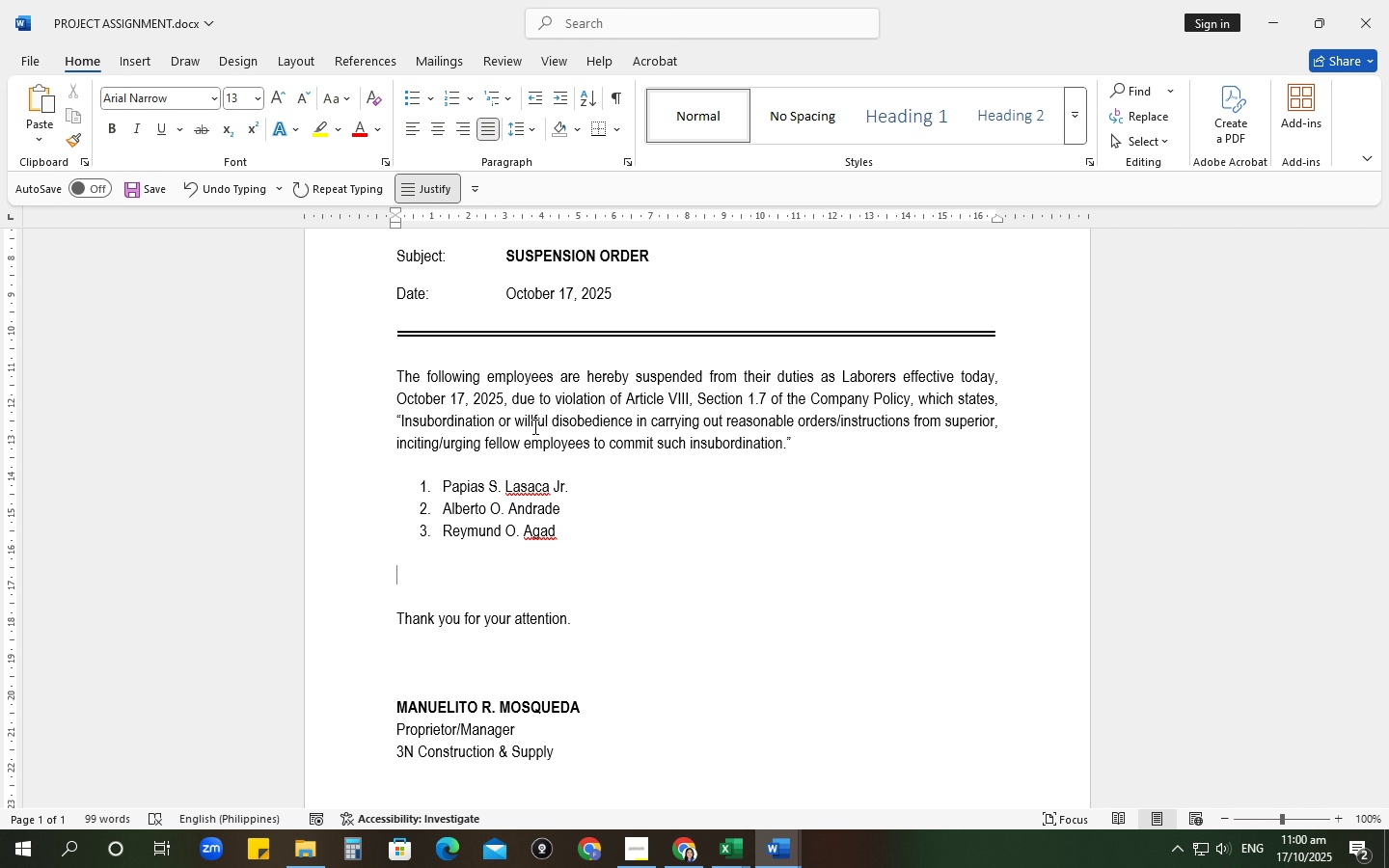 
type(Specidic)
key(Backspace)
key(Backspace)
key(Backspace)
type(fically, this)
key(Backspace)
key(Backspace)
type(ese employees have refused to )
 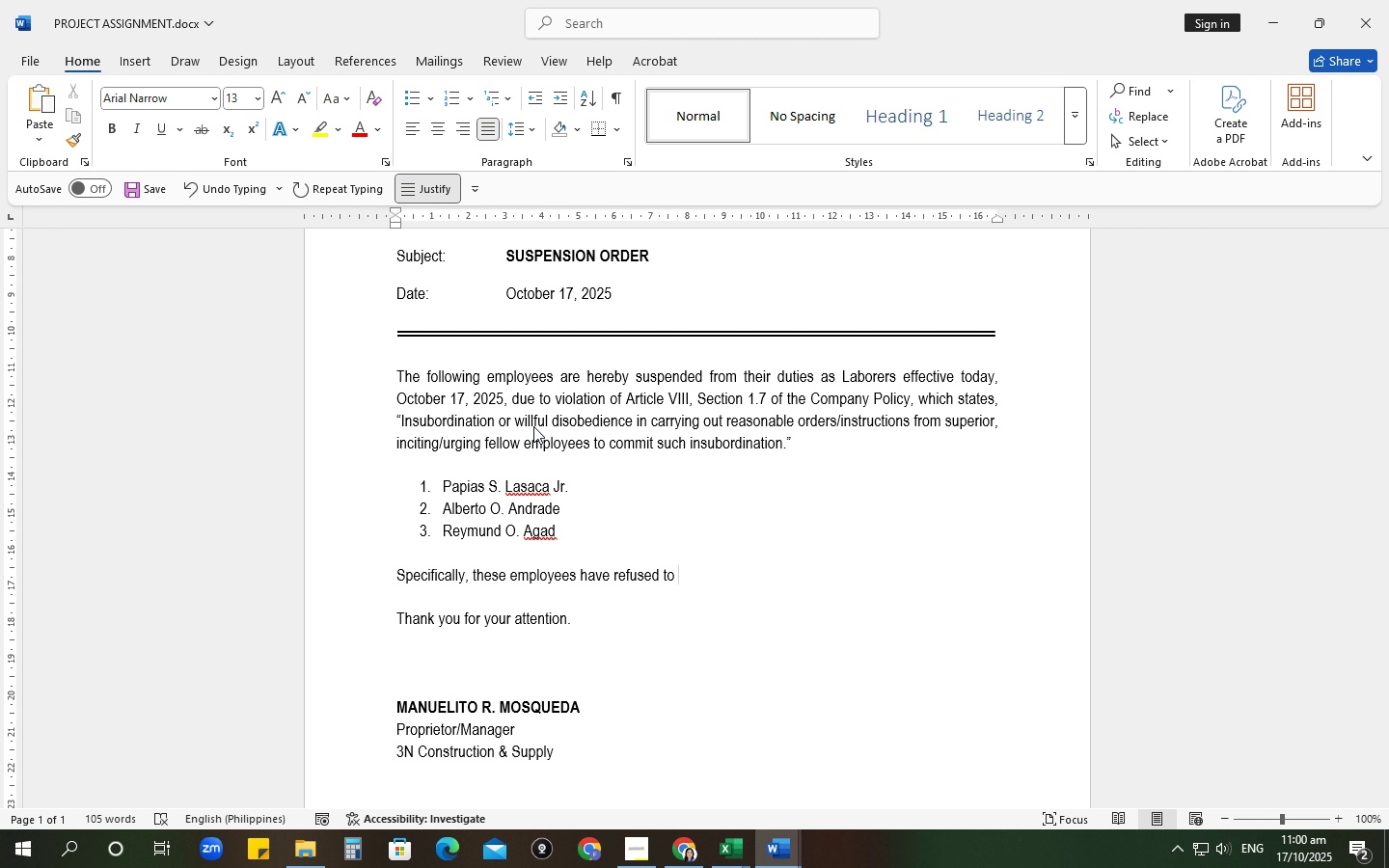 
wait(7.1)
 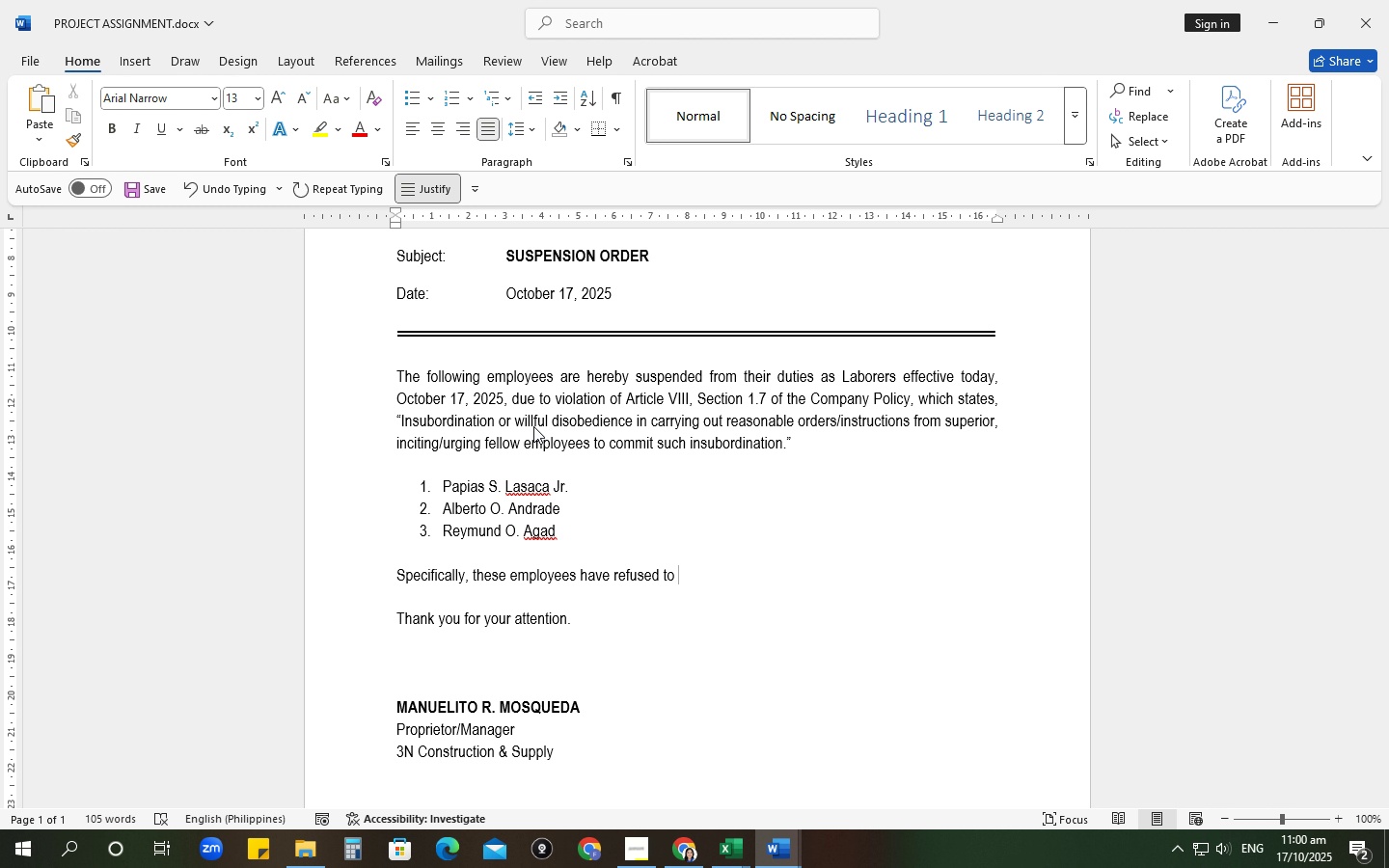 
left_click([804, 444])
 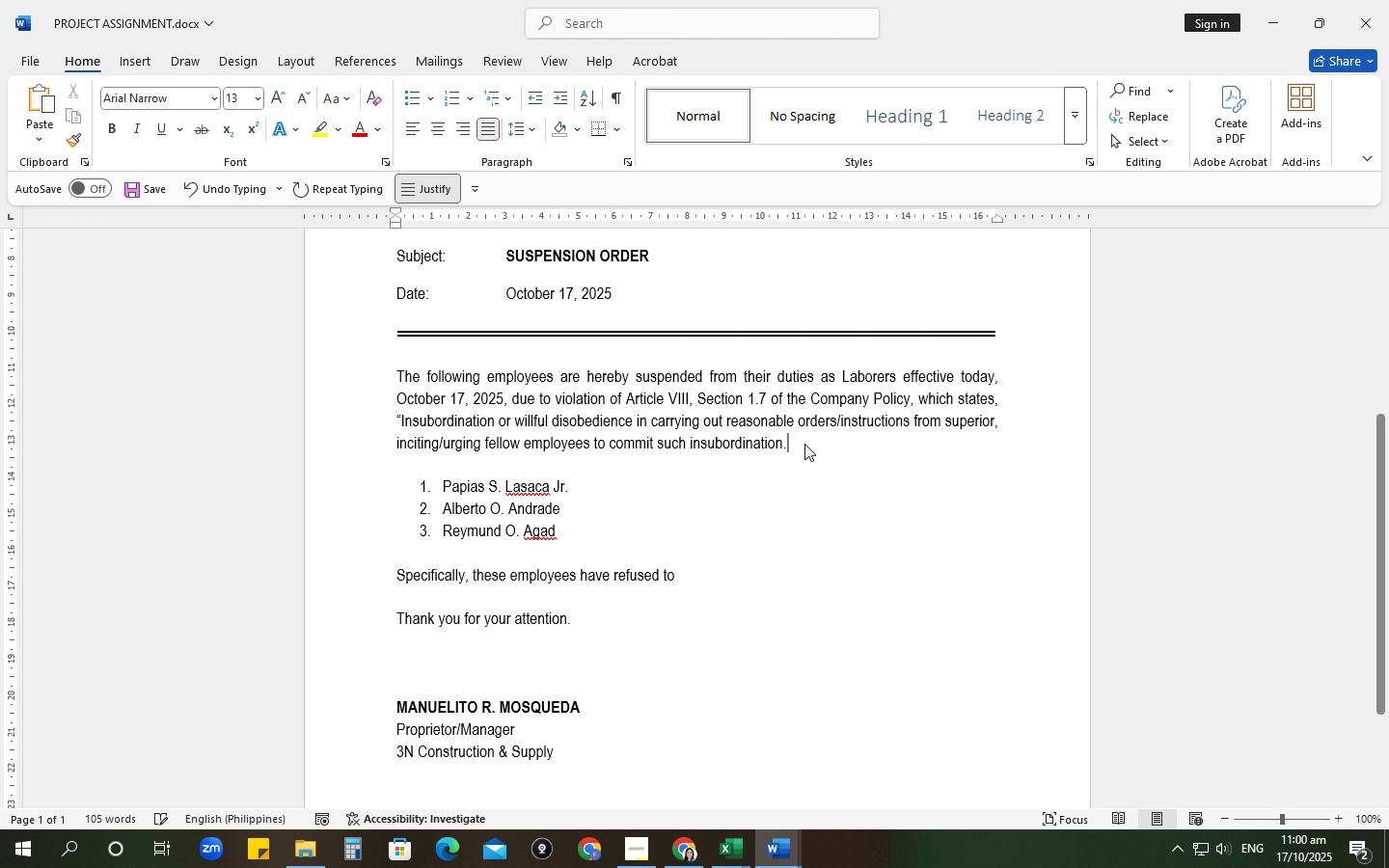 
key(Backspace)
key(Backspace)
type("< specifically refusing )
 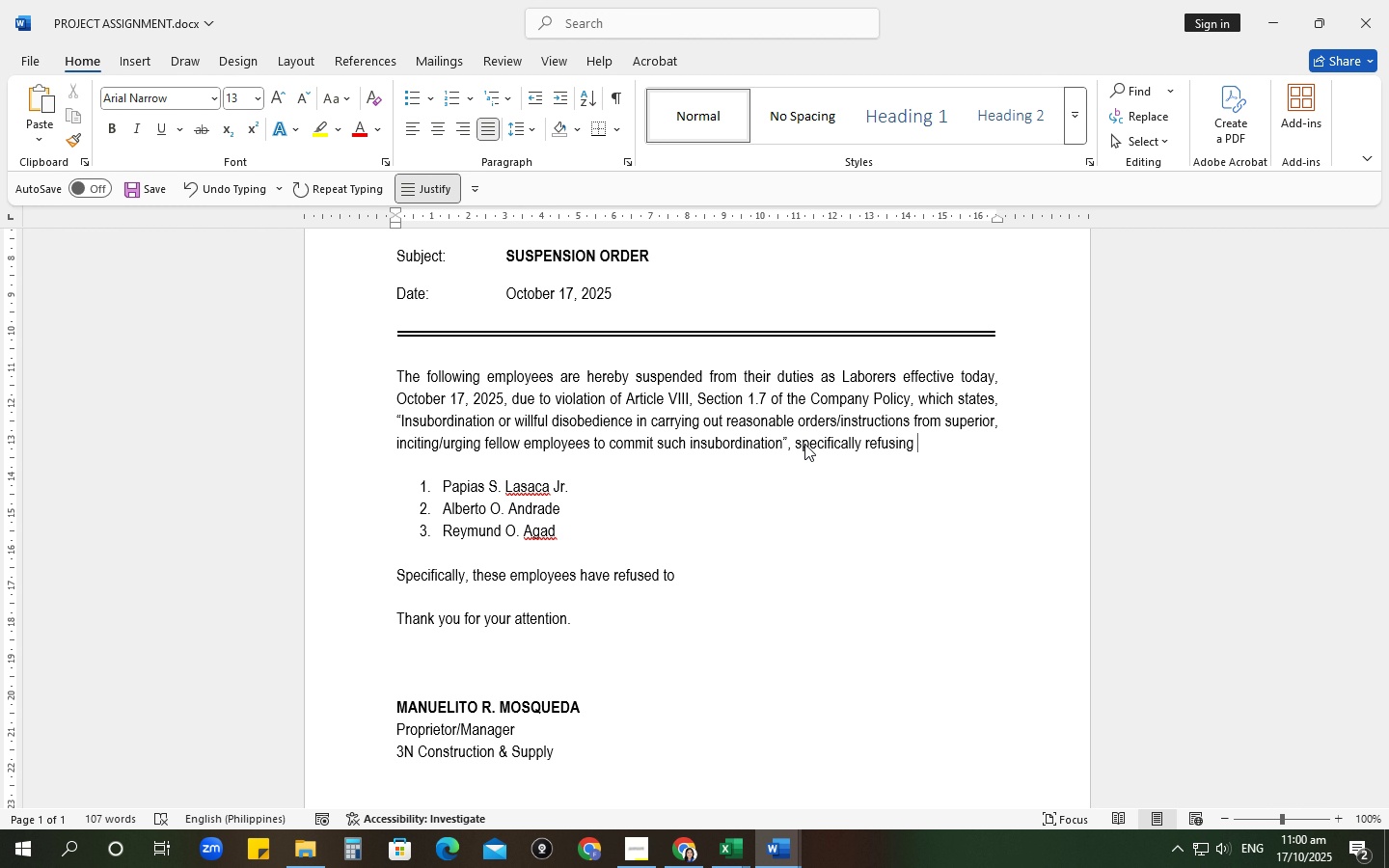 
type(to carry out reasonable orders give )
key(Backspace)
type(n )
 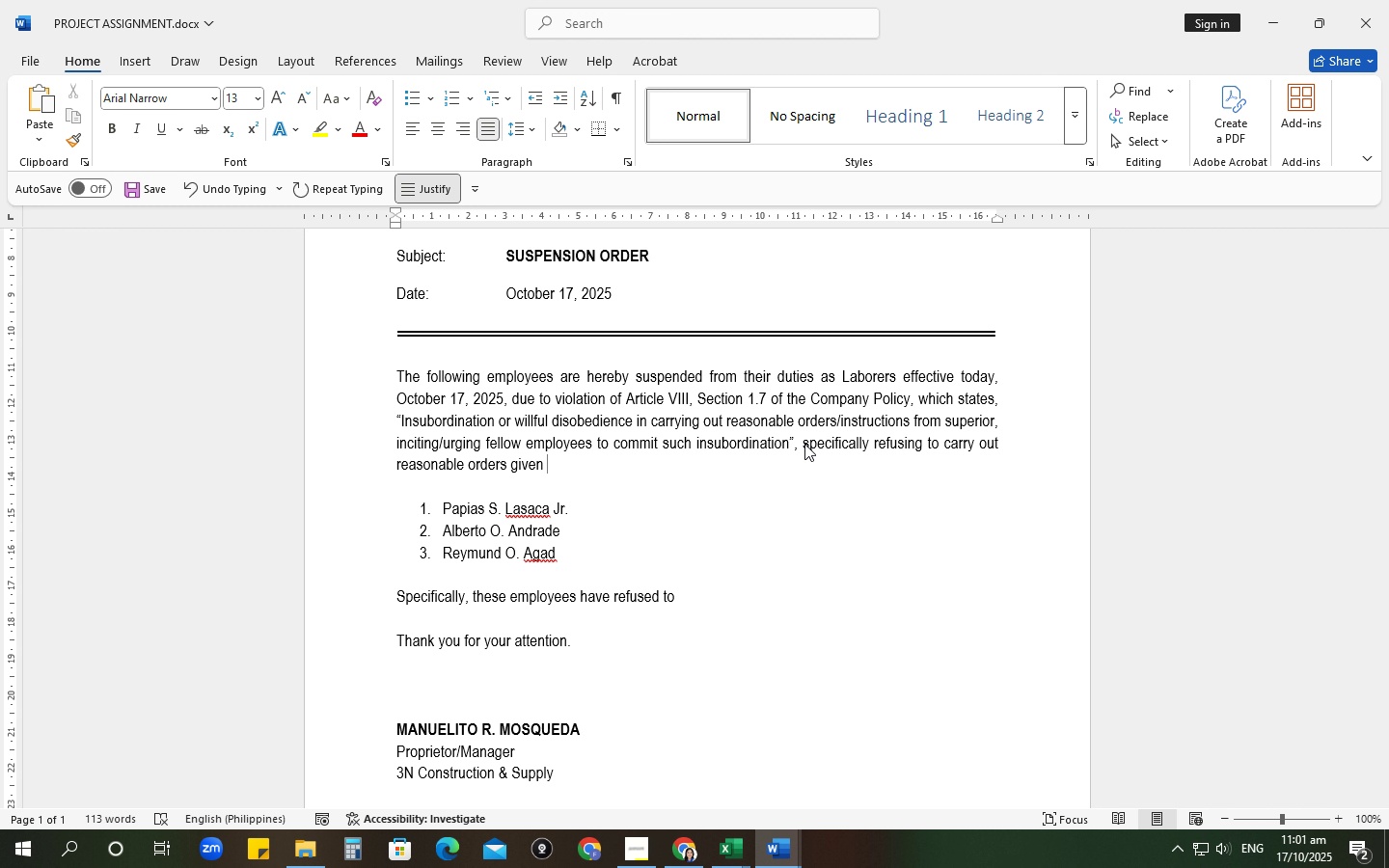 
wait(10.38)
 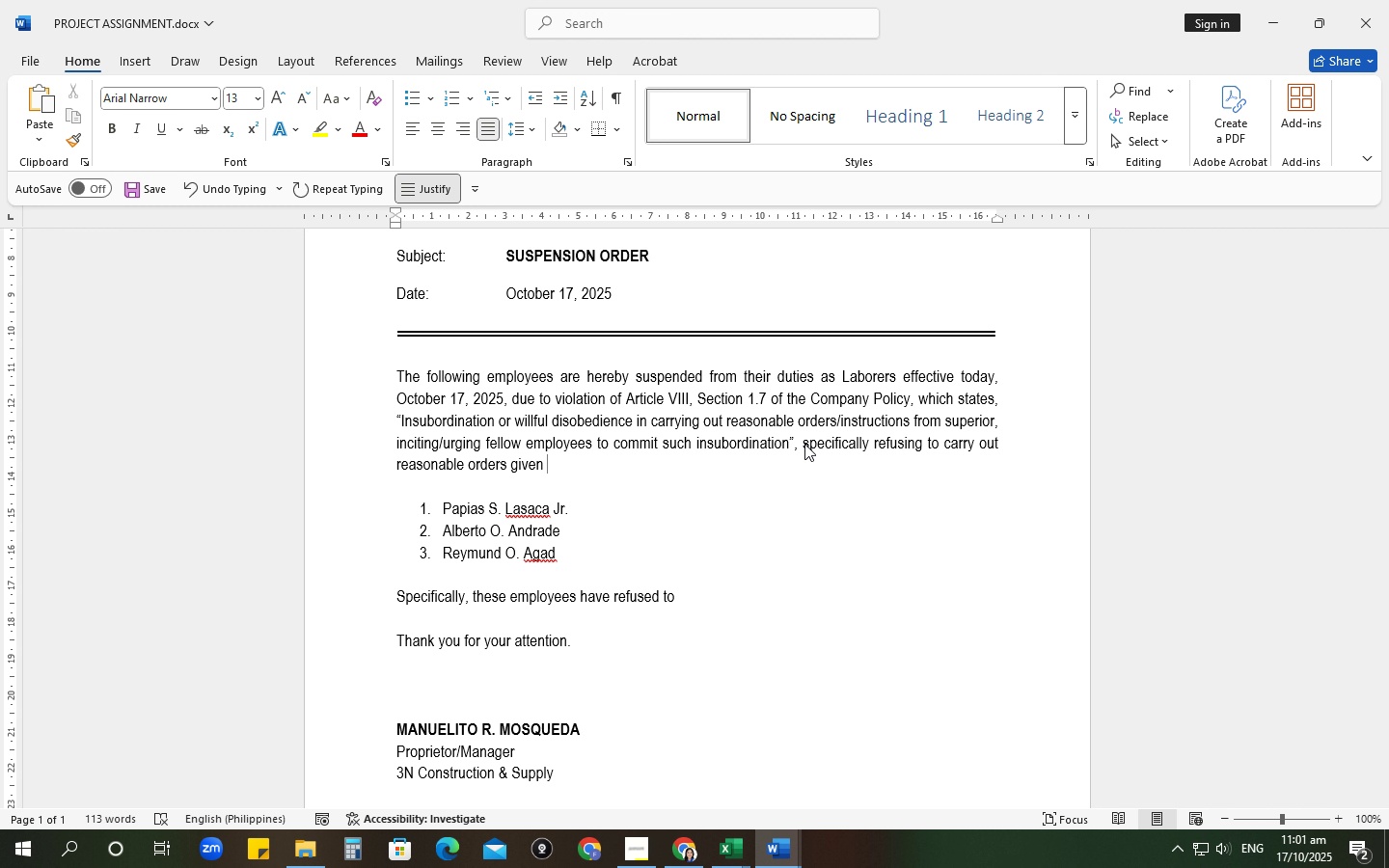 
left_click([613, 479])
 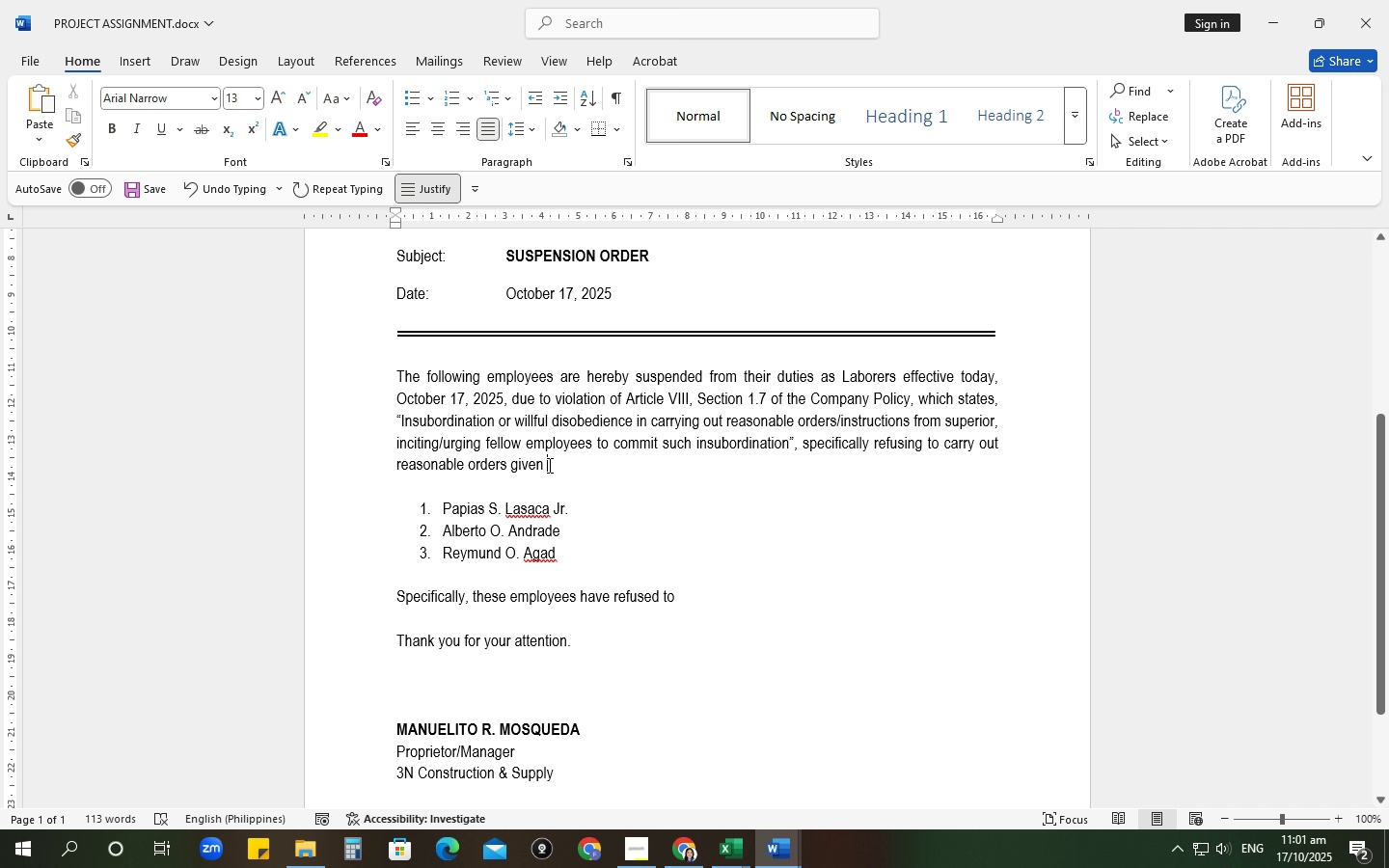 
left_click([548, 465])
 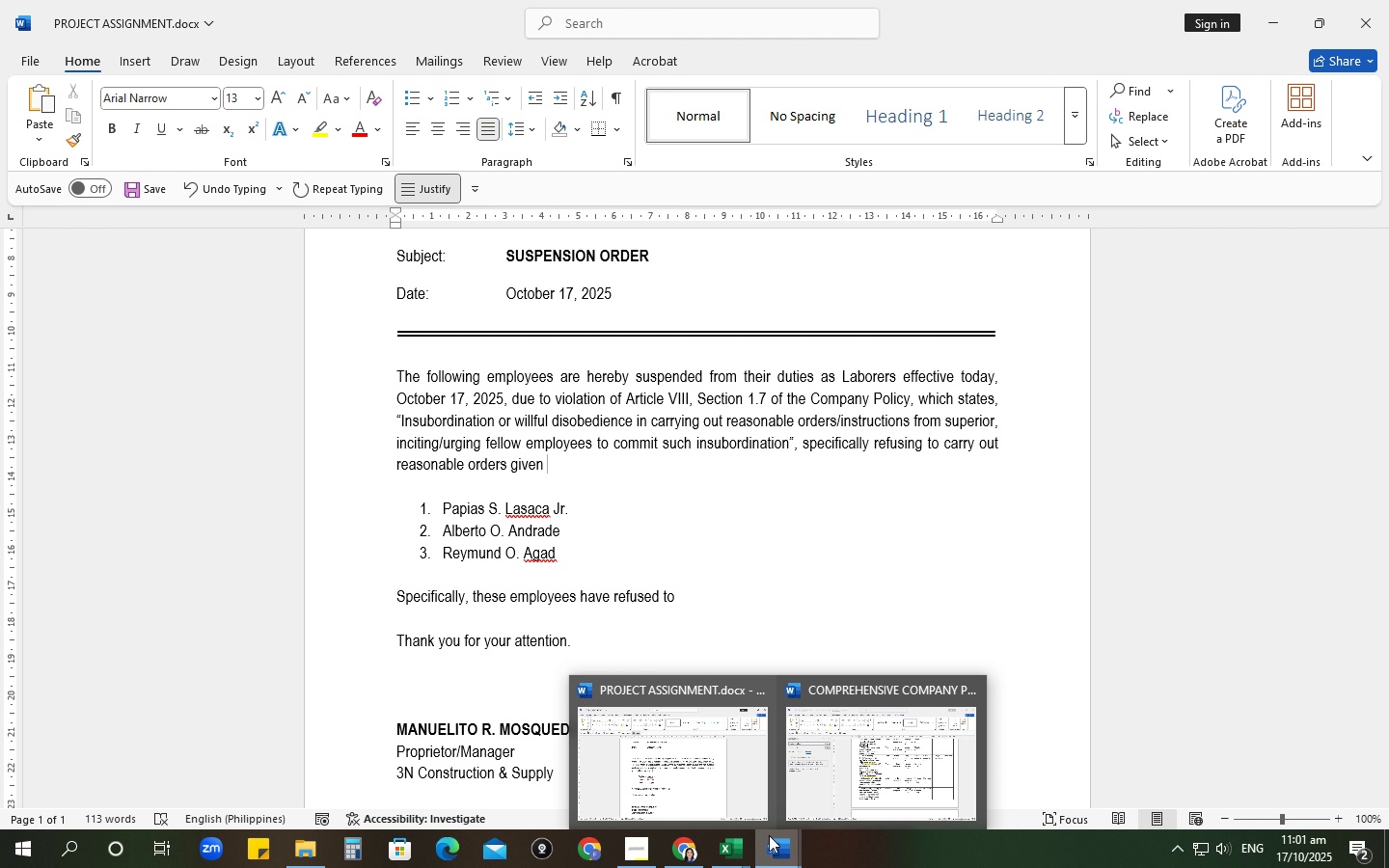 
wait(28.54)
 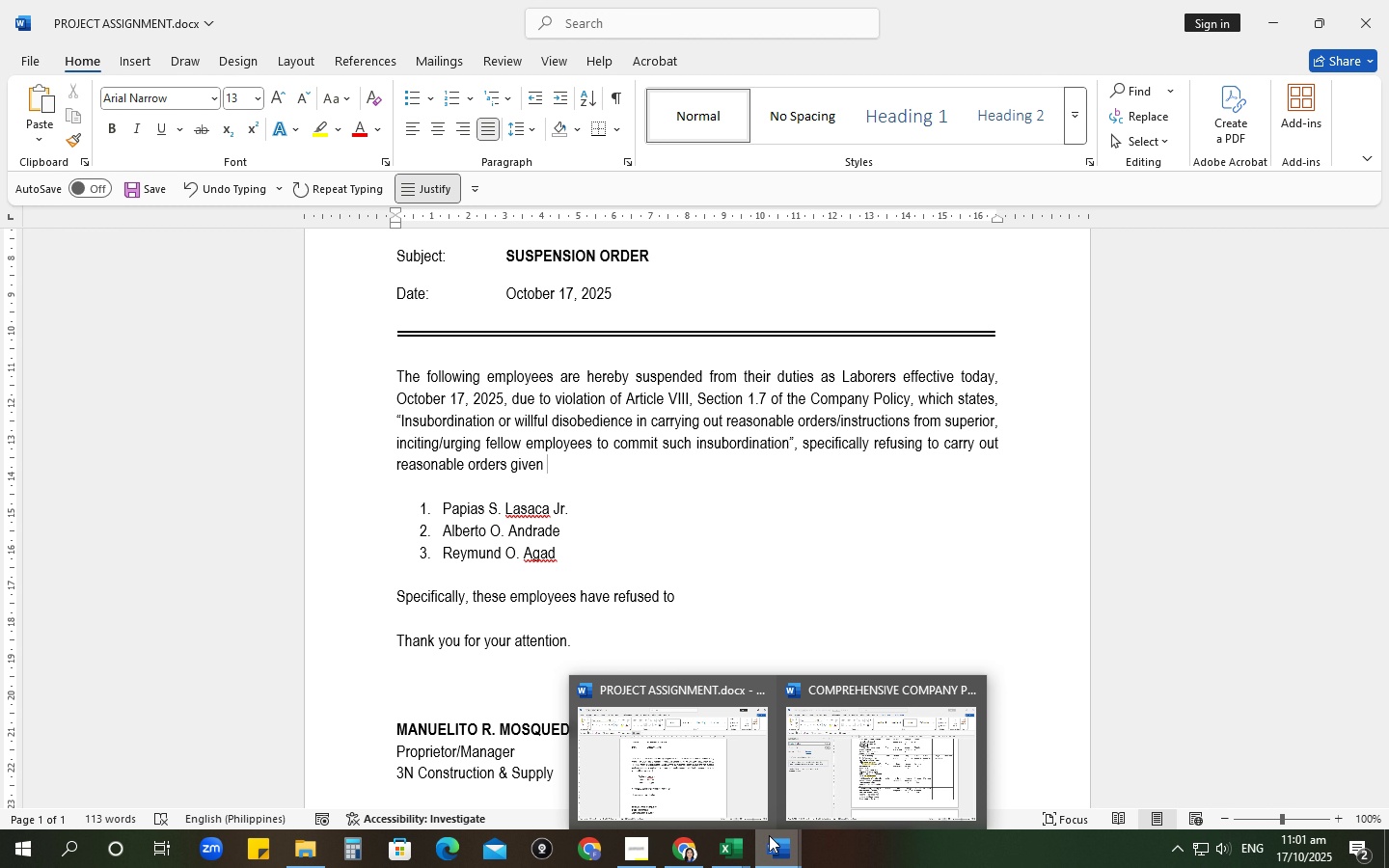 
key(Backspace)
 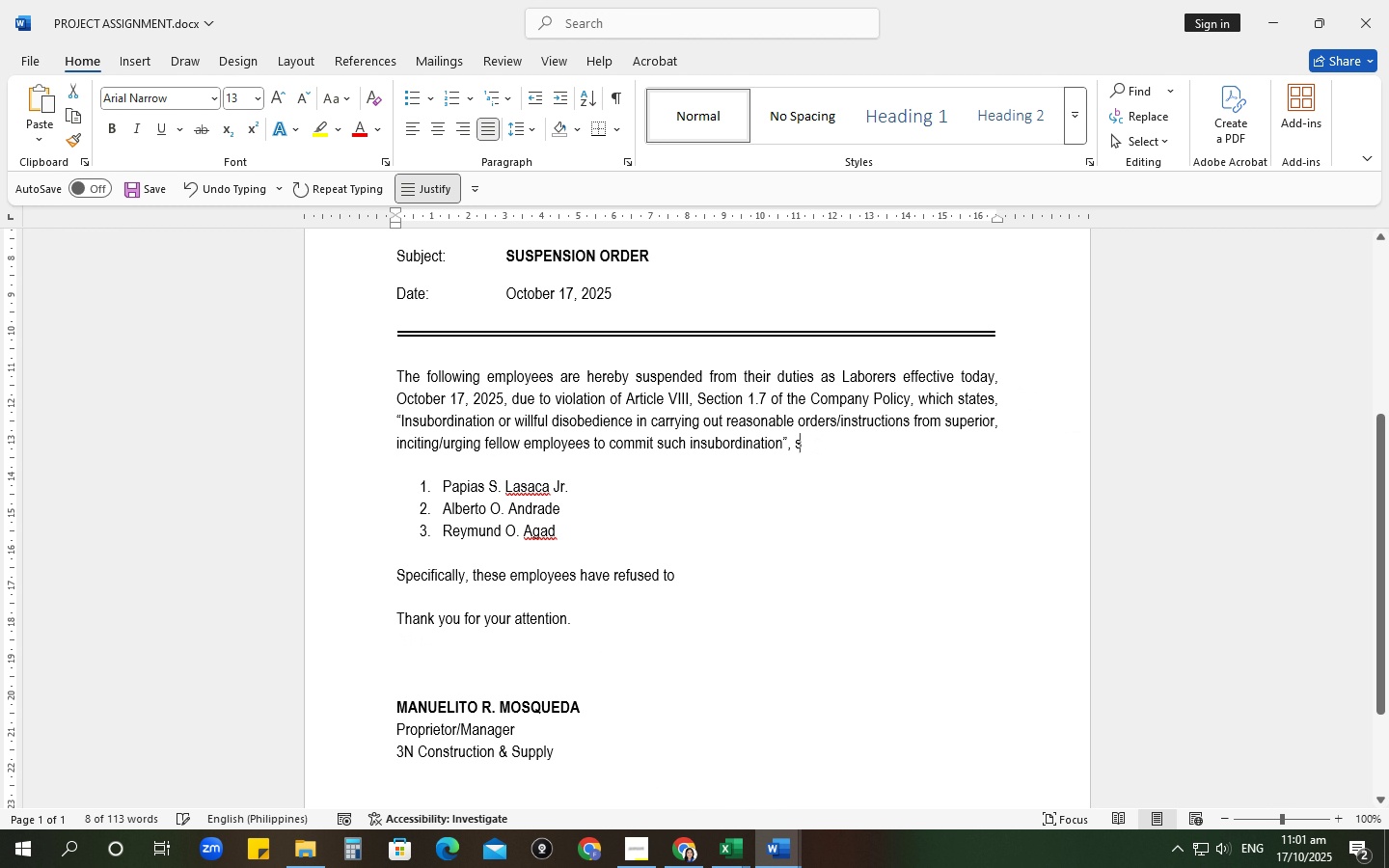 
key(Backspace)
 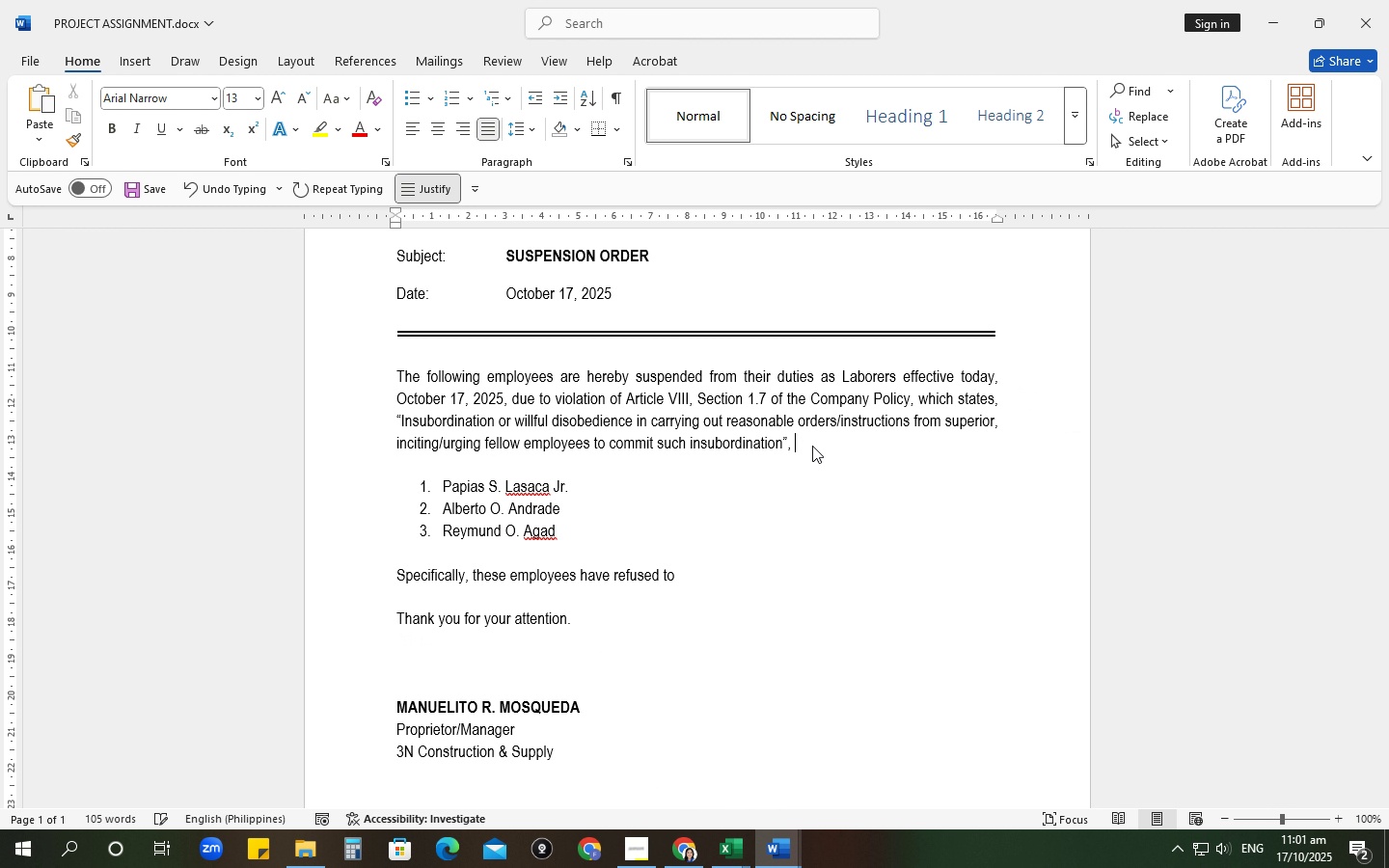 
key(Backspace)
 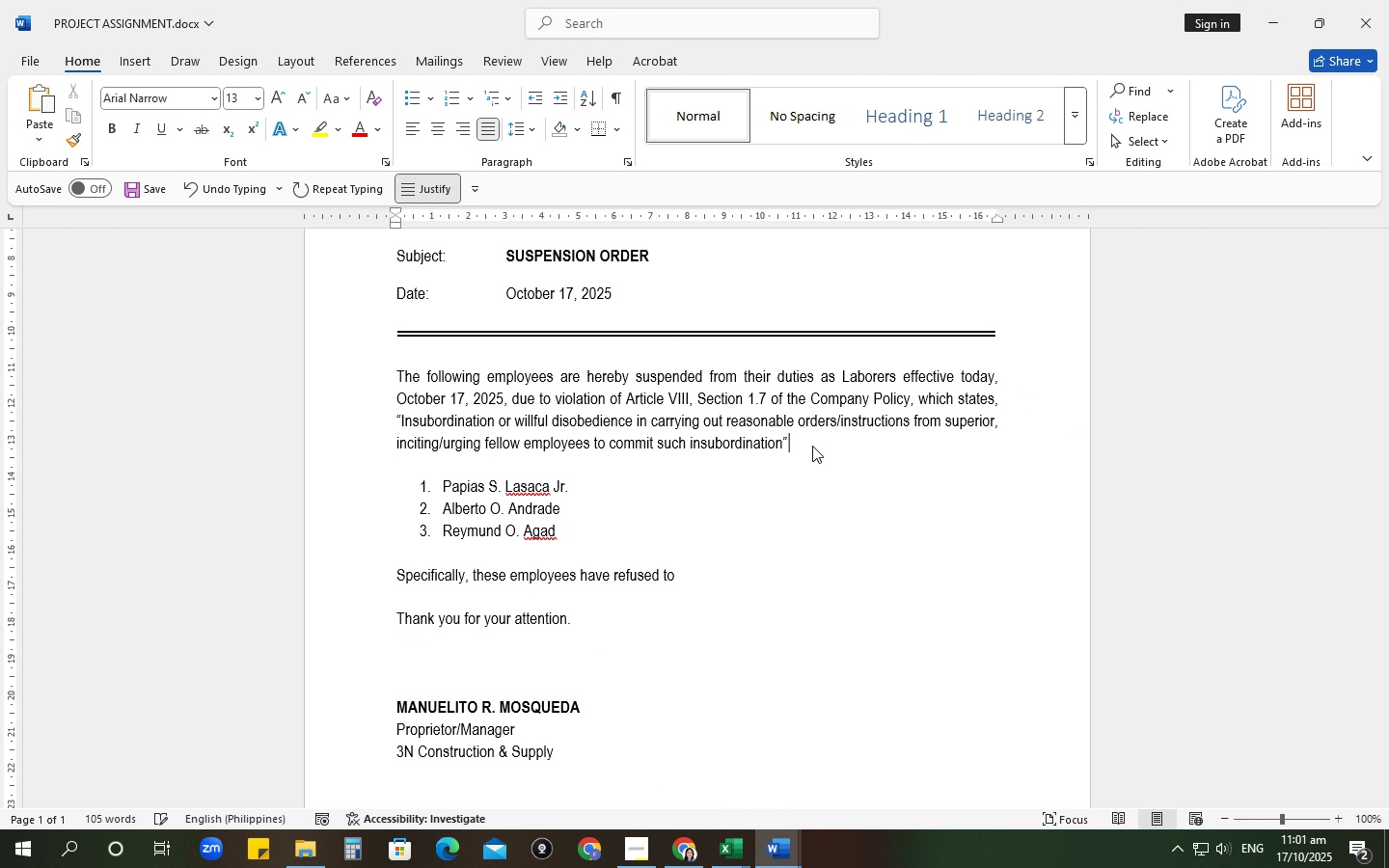 
key(Backspace)
 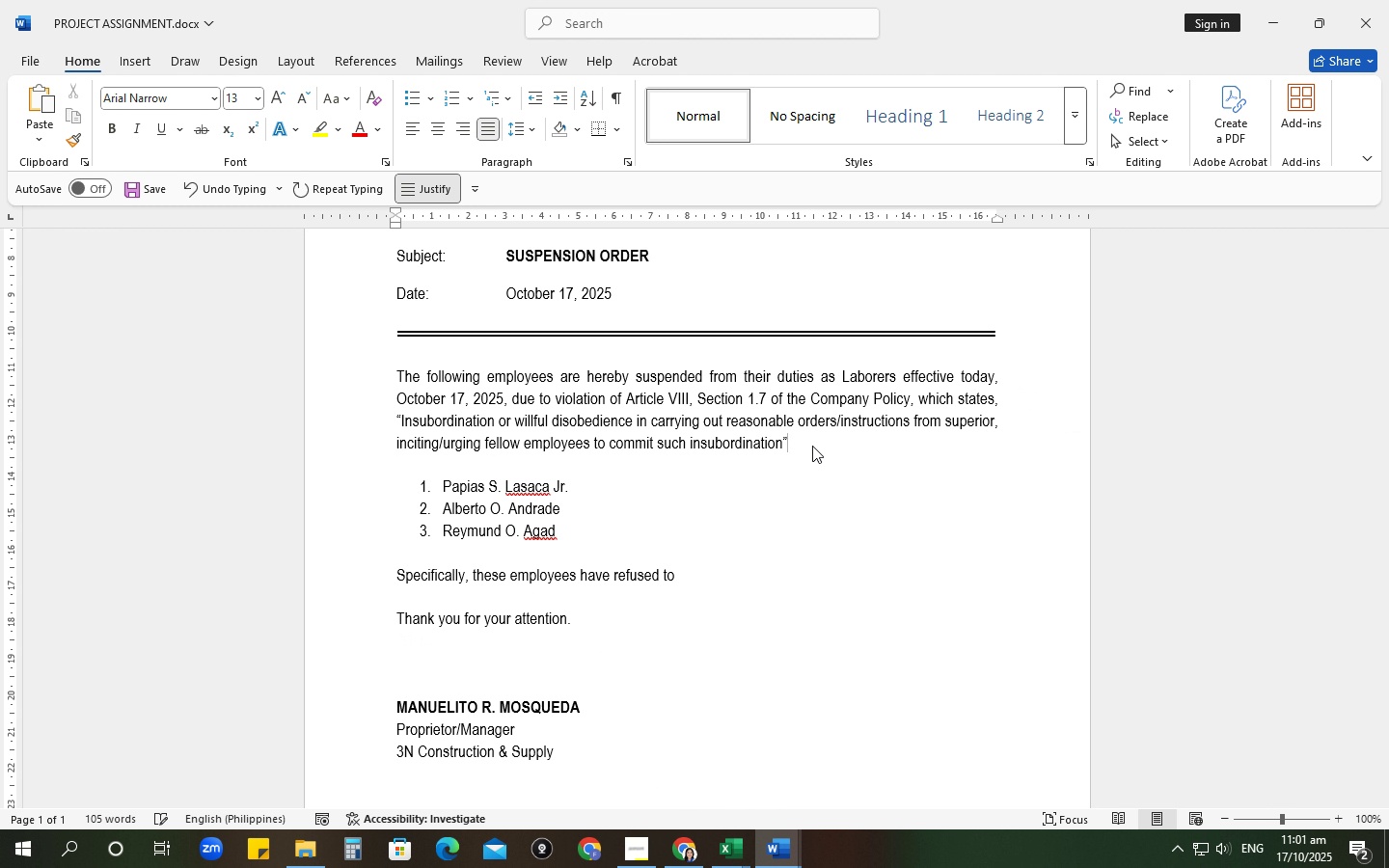 
key(Period)
 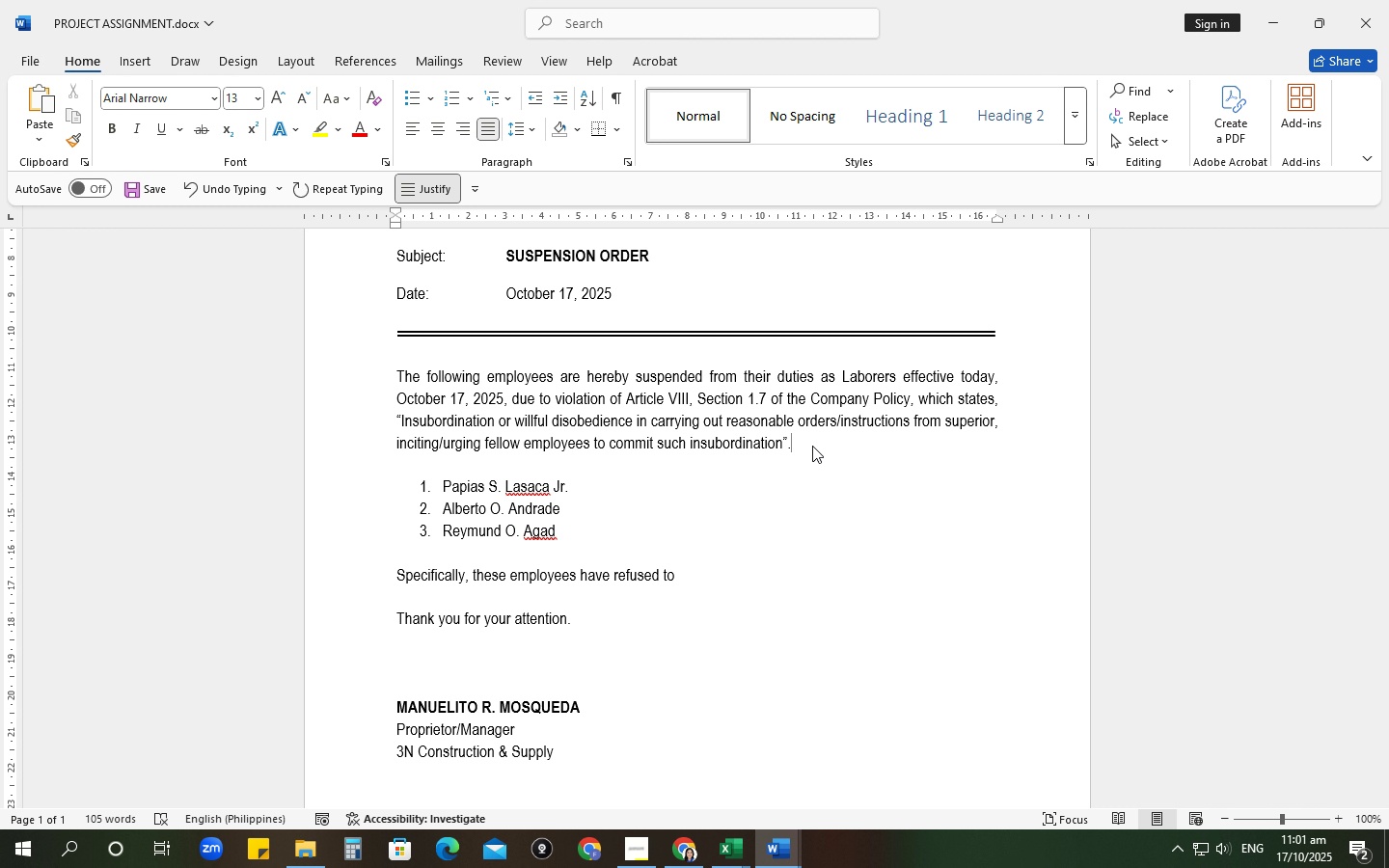 
key(Backspace)
 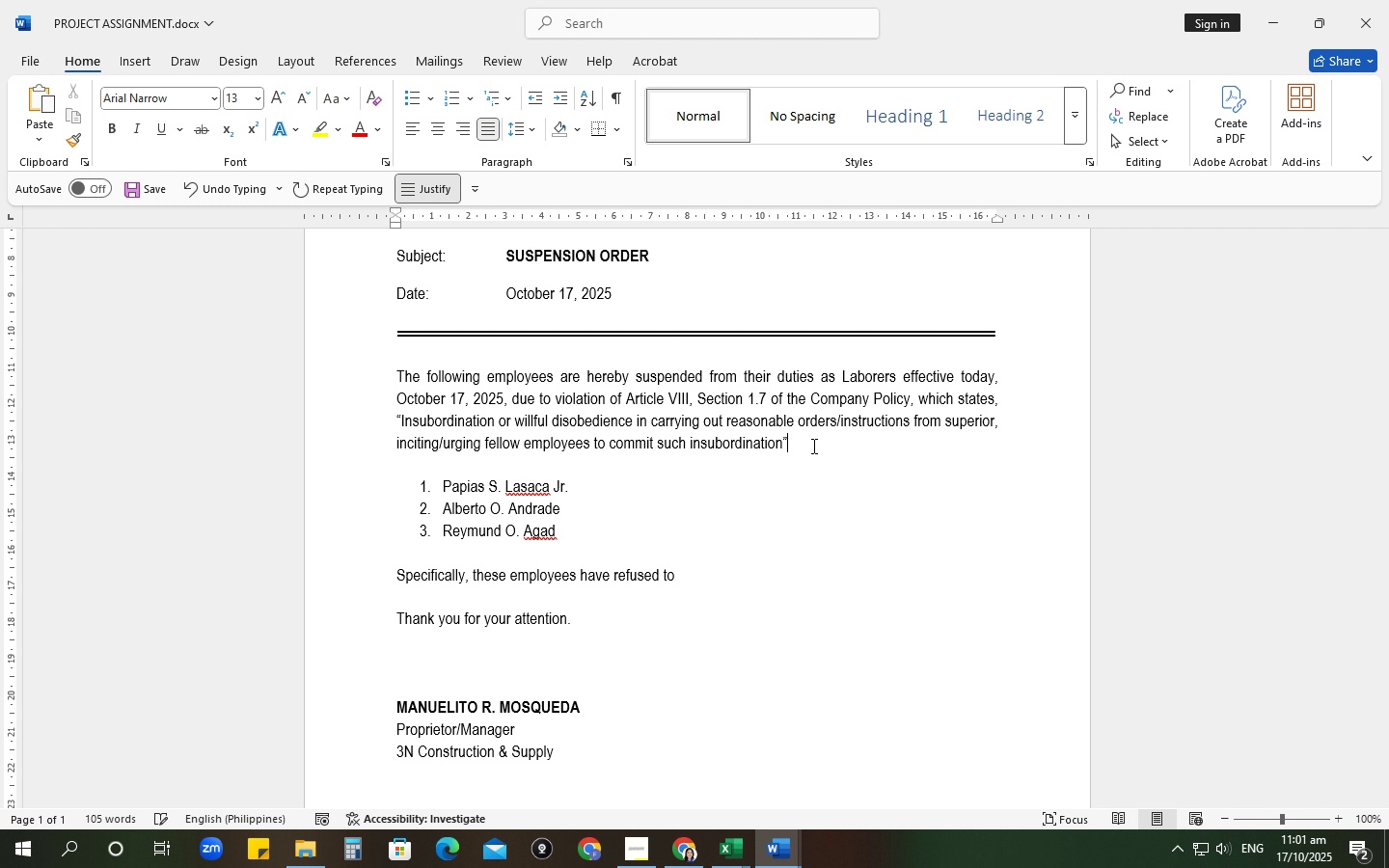 
key(Shift+ShiftRight)
 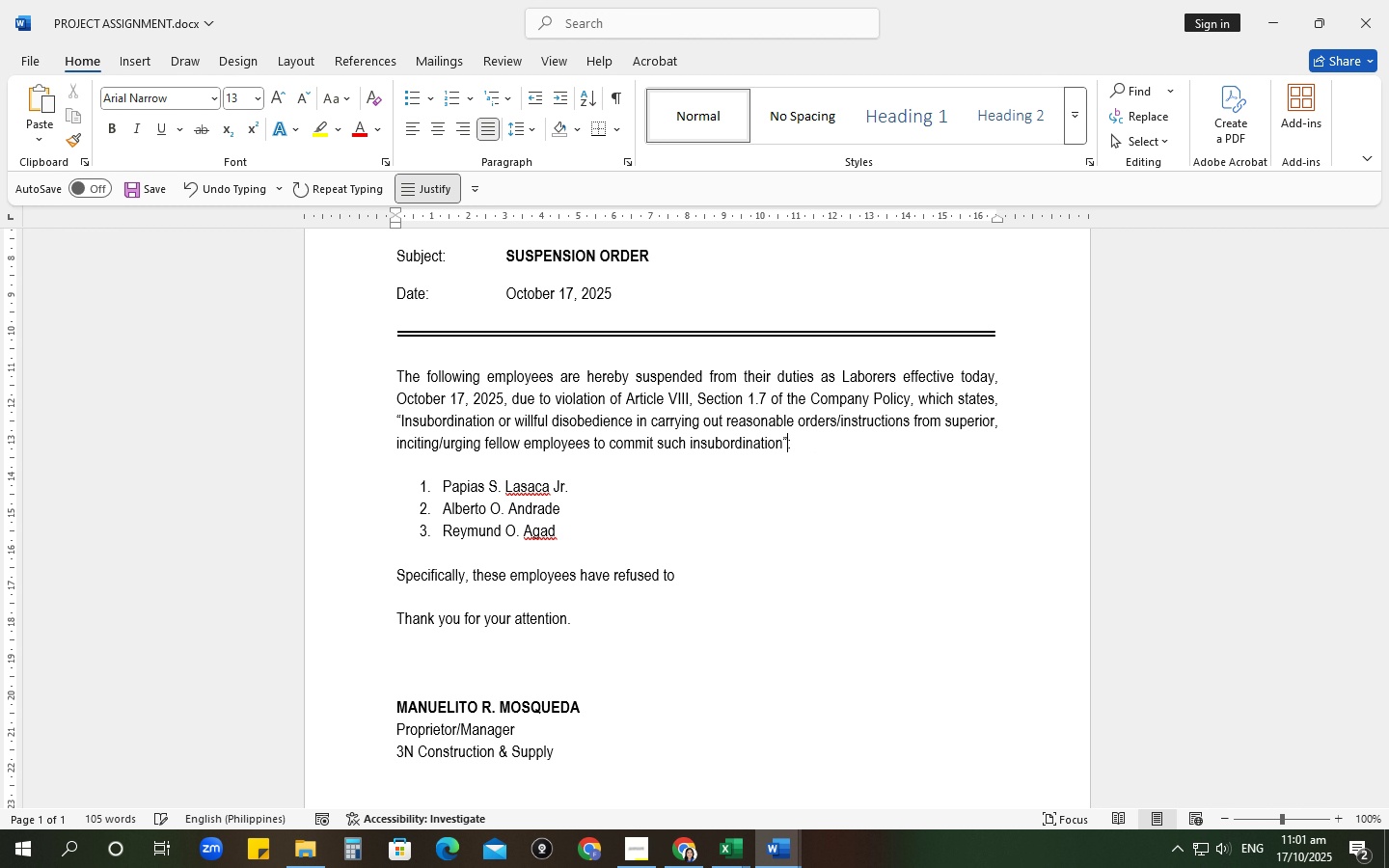 
key(Shift+Semicolon)
 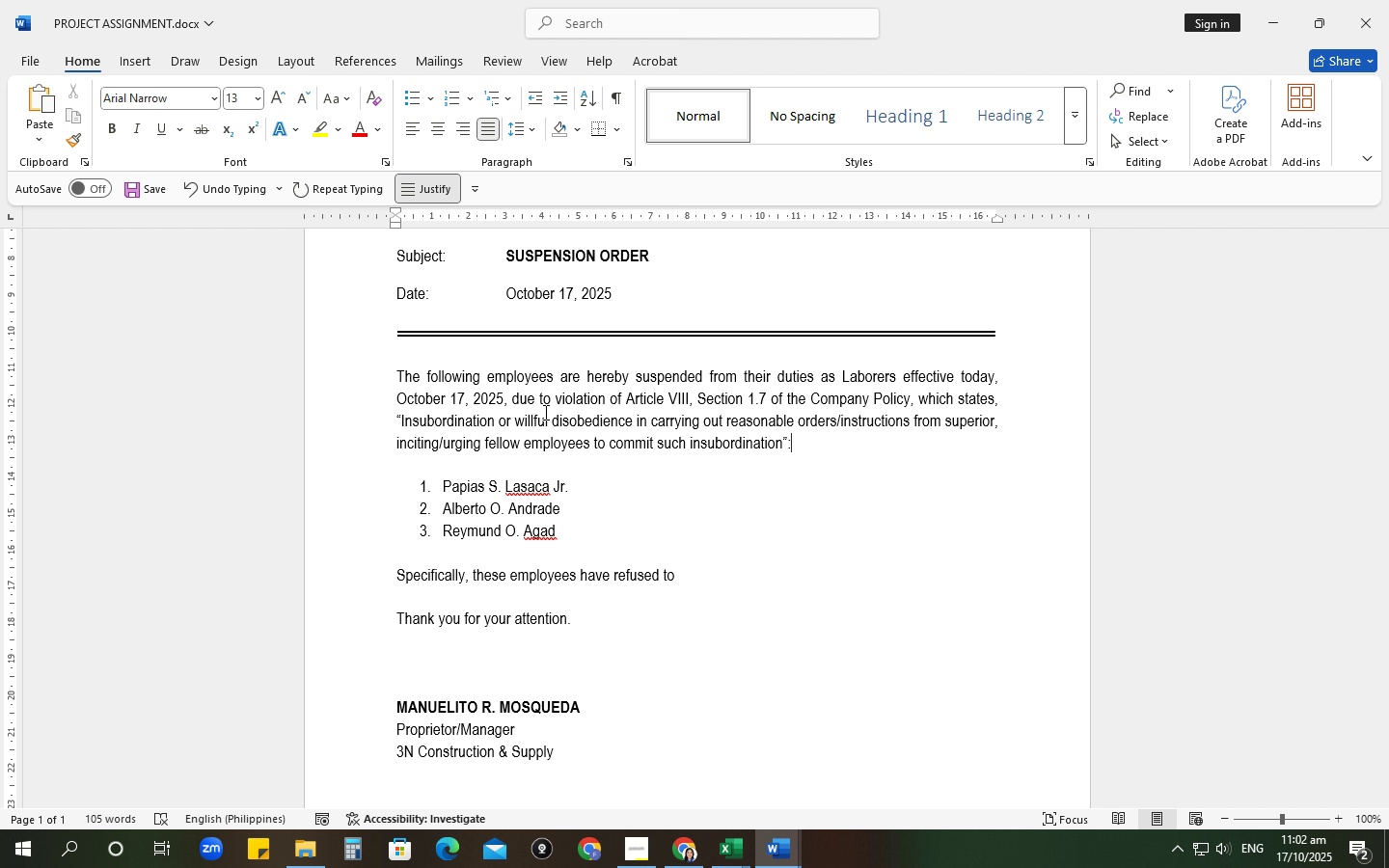 
wait(13.96)
 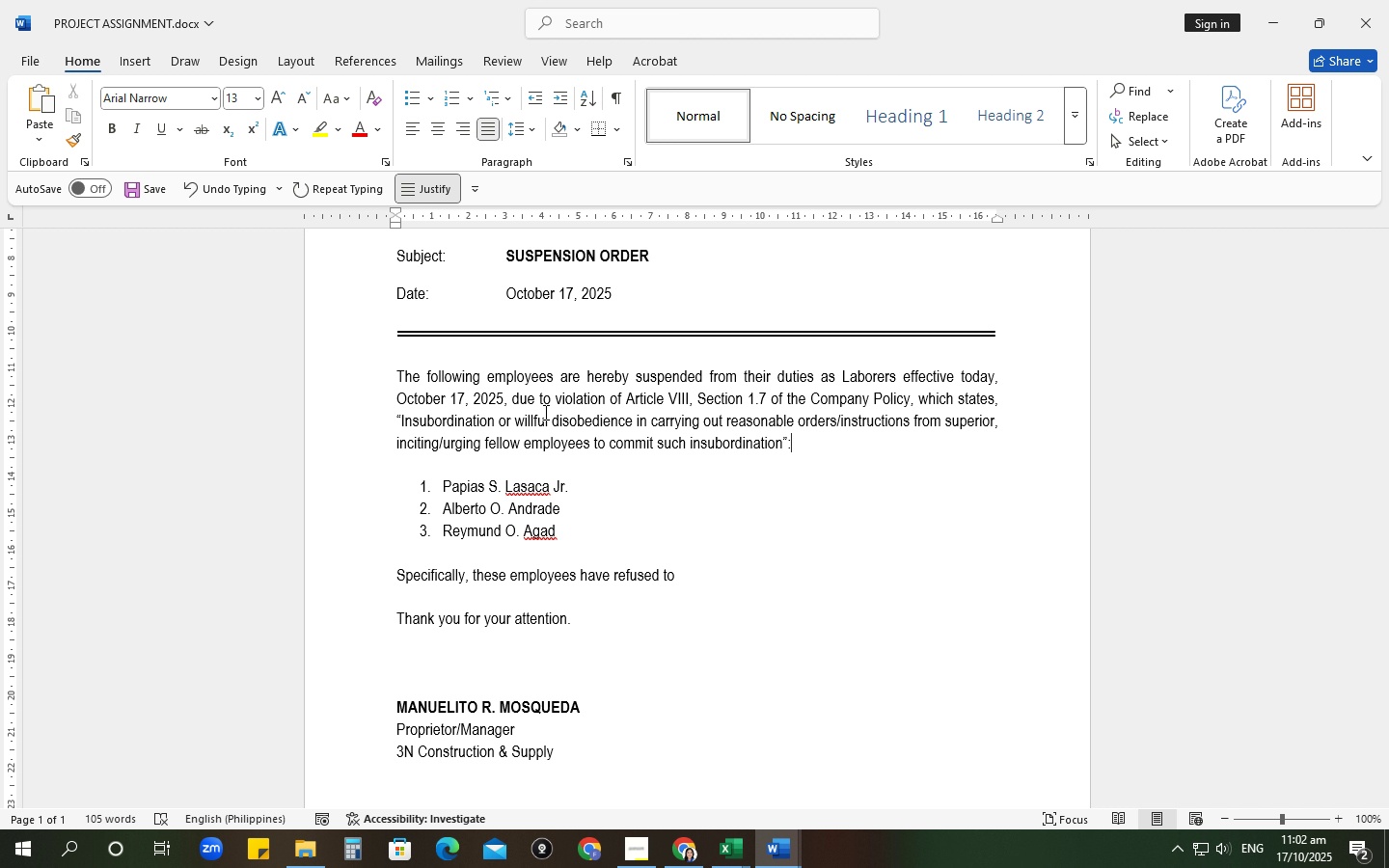 
left_click([388, 573])
 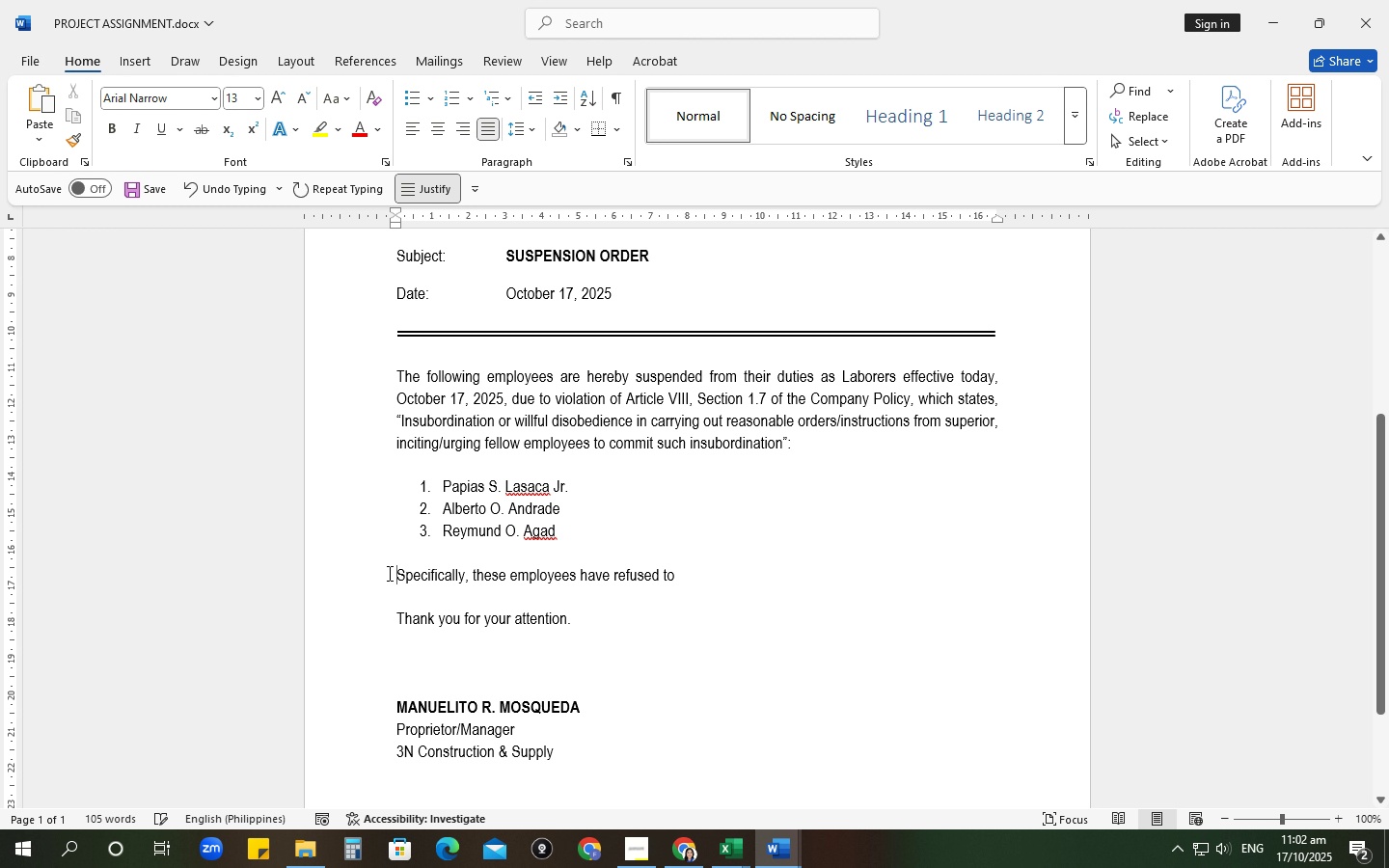 
type(This behavior is s)
key(Backspace)
type(considered a serious breac)
key(Backspace)
key(Backspace)
key(Backspace)
key(Backspace)
key(Backspace)
key(Backspace)
key(Backspace)
key(Backspace)
key(Backspace)
key(Backspace)
key(Backspace)
key(Backspace)
key(Backspace)
key(Backspace)
key(Backspace)
key(Backspace)
 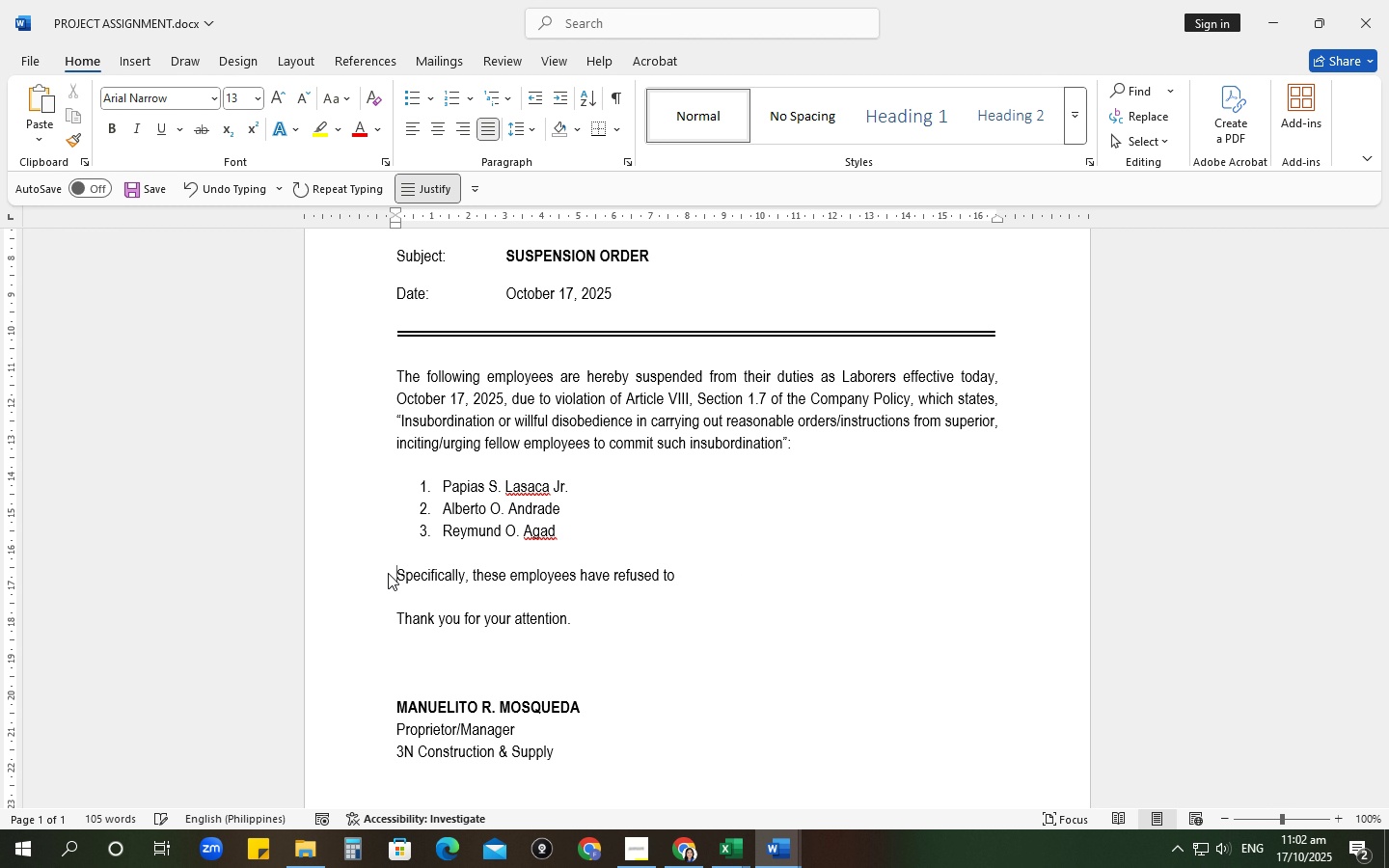 
left_click([798, 445])
 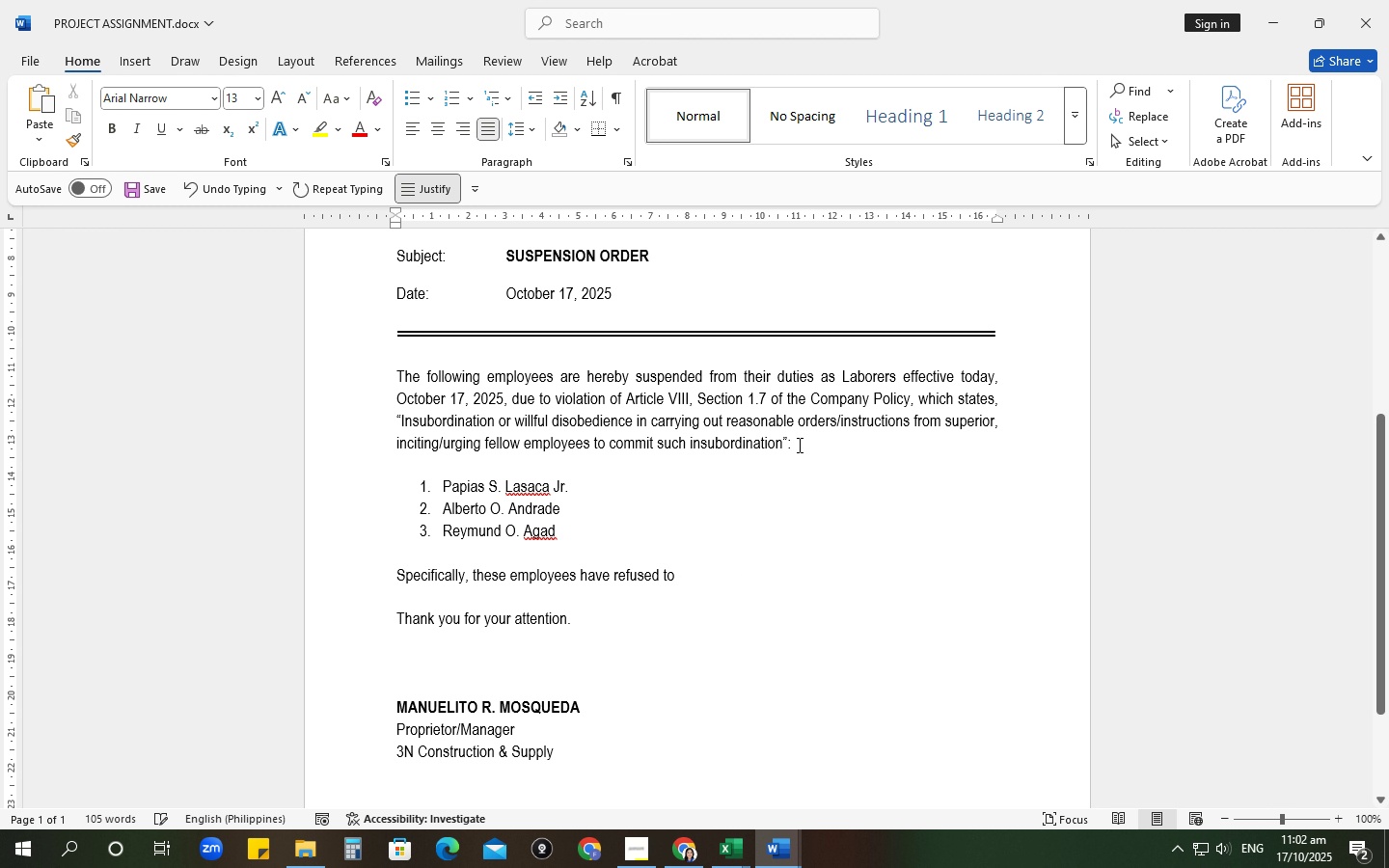 
key(Backspace)
type(, se)
key(Backspace)
type(pecifically refusing to ce)
key(Backspace)
type(lean )
 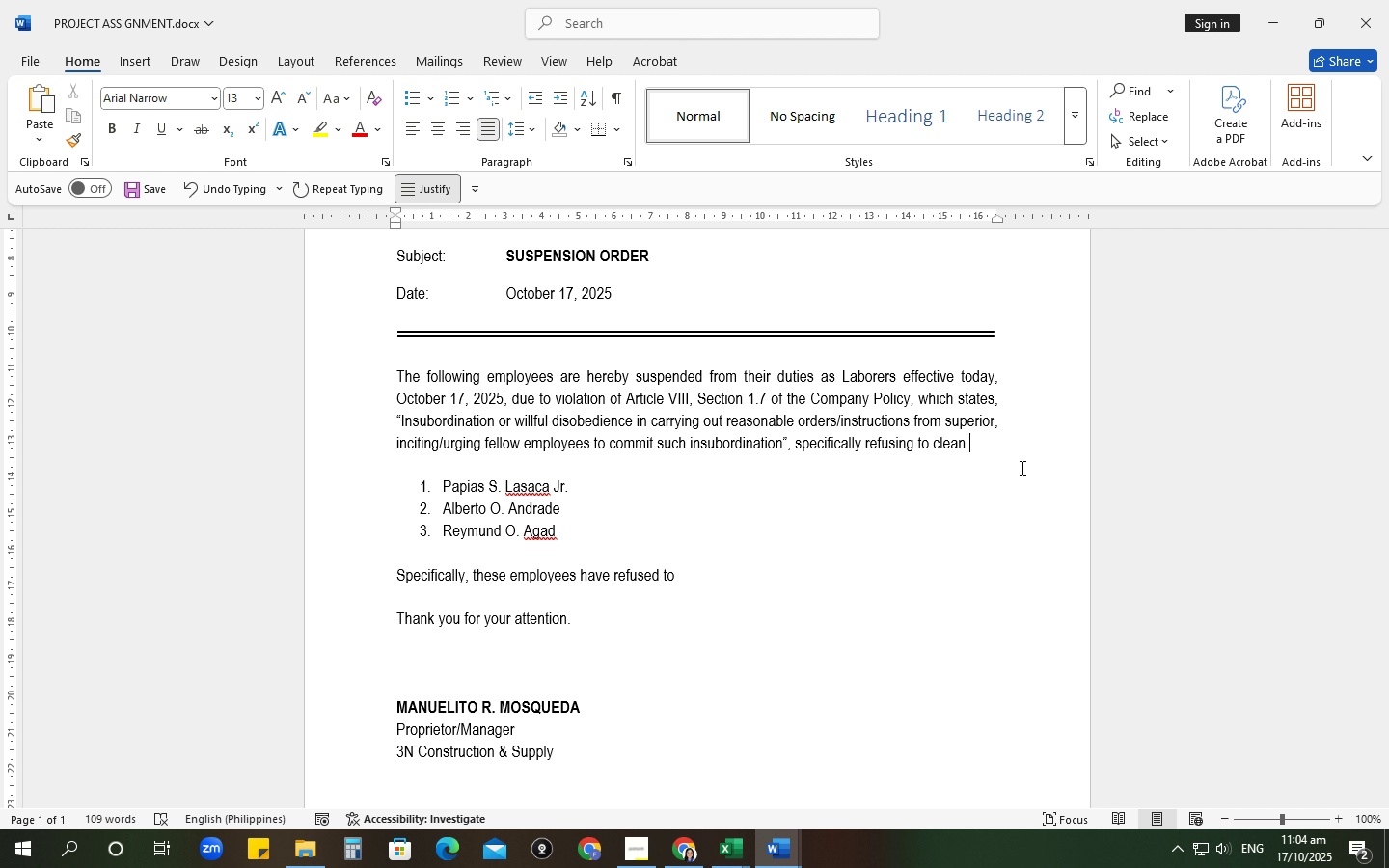 
wait(82.09)
 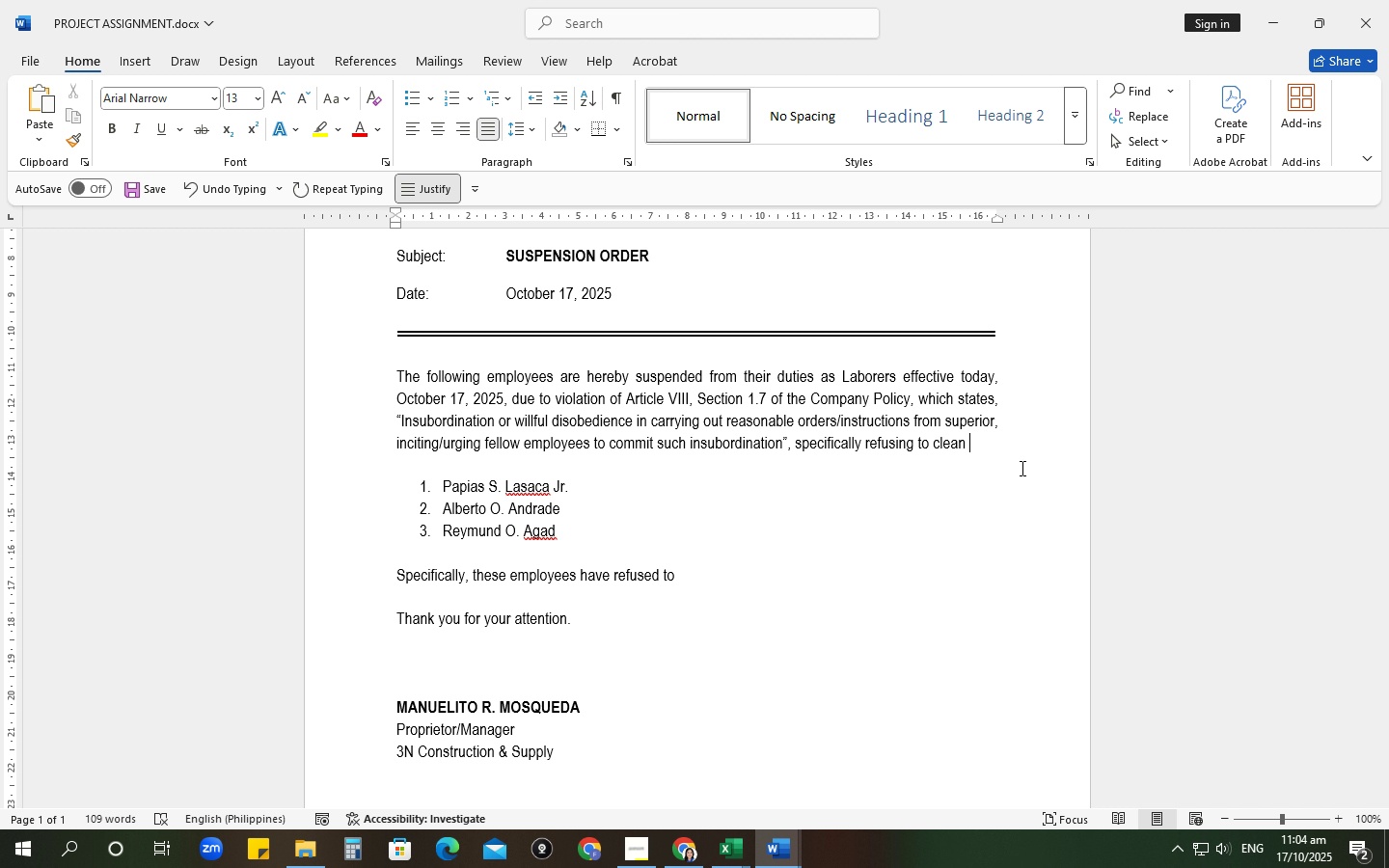 
type(the crushed cement)
 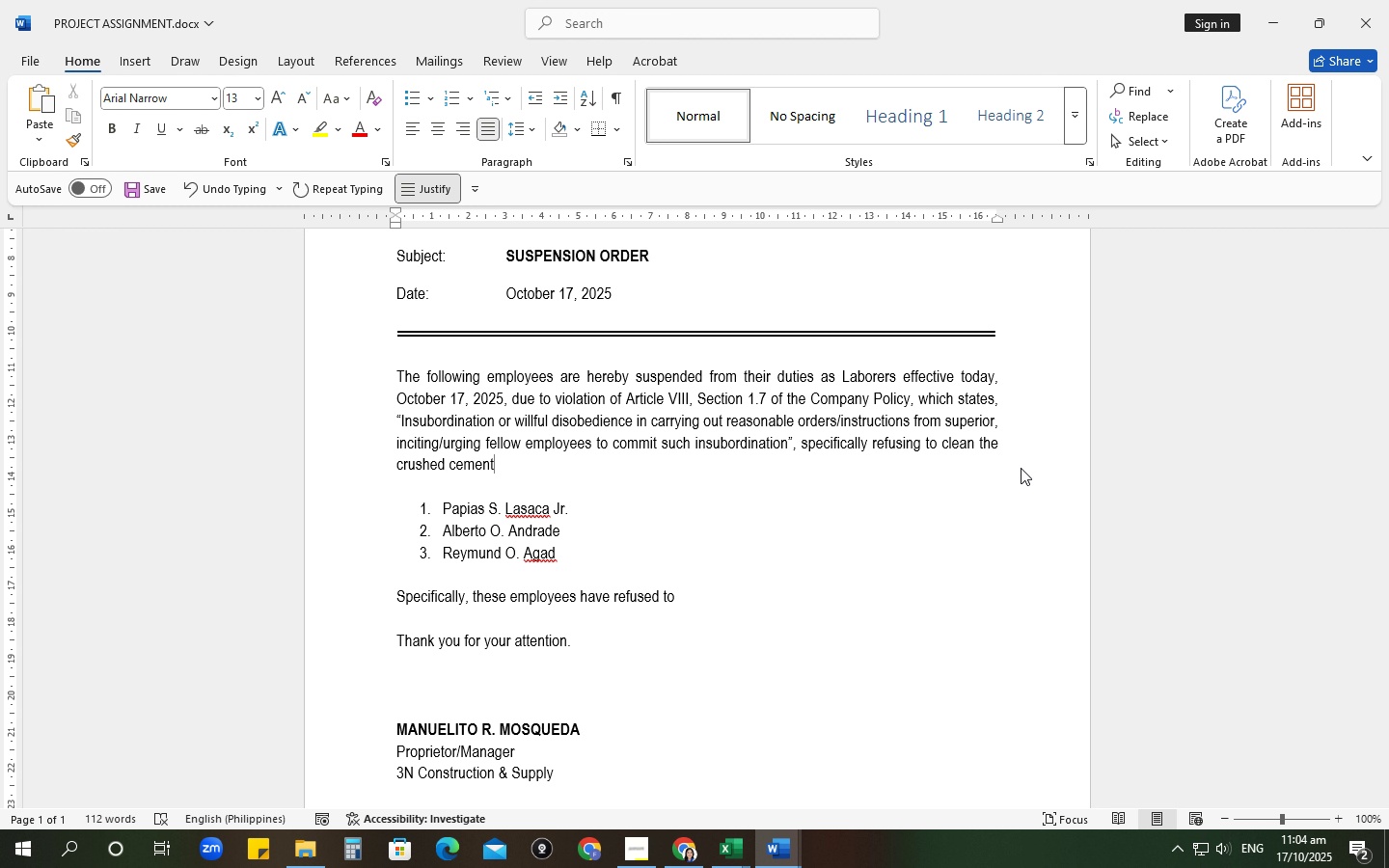 
wait(18.95)
 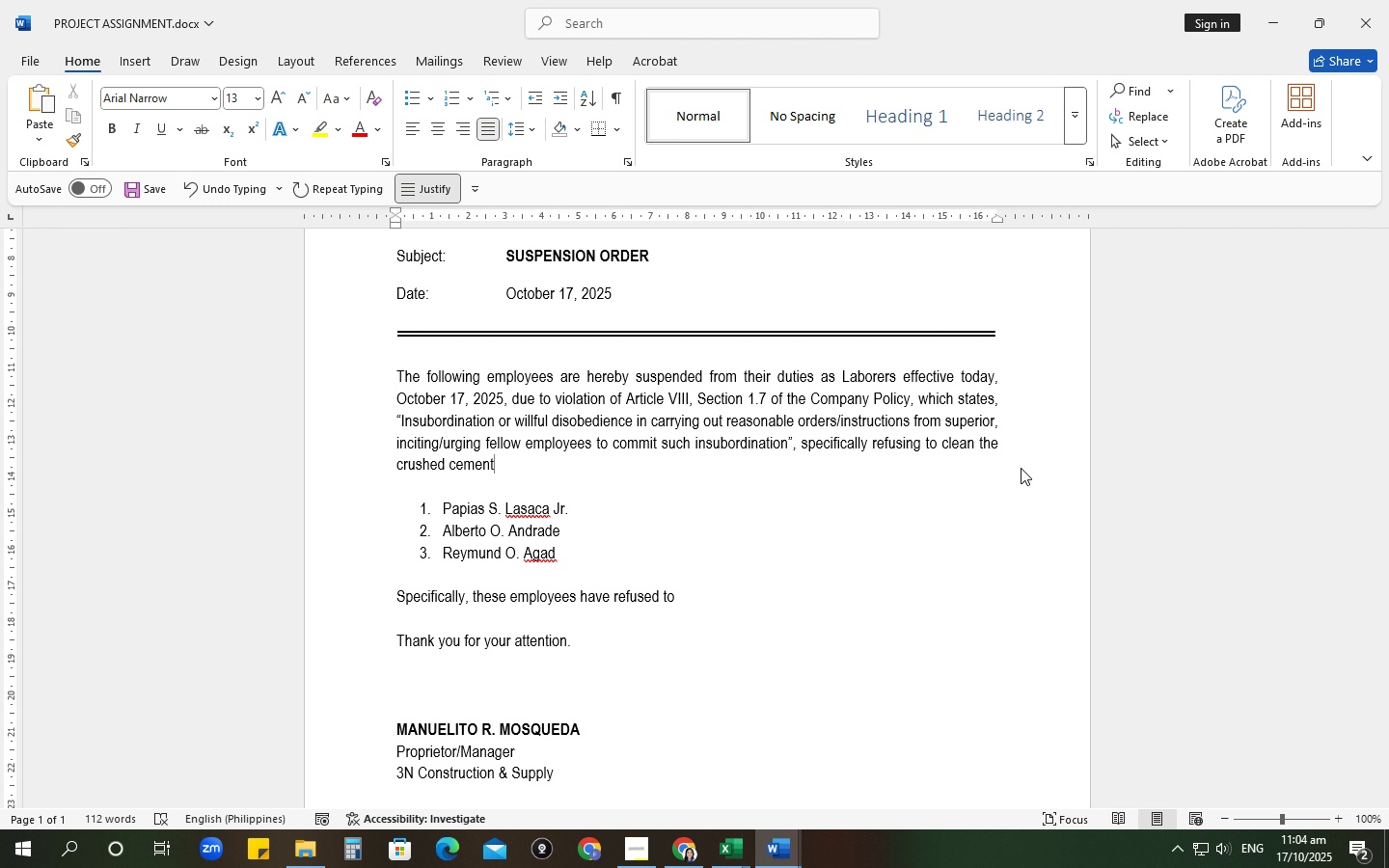 
left_click([286, 867])
 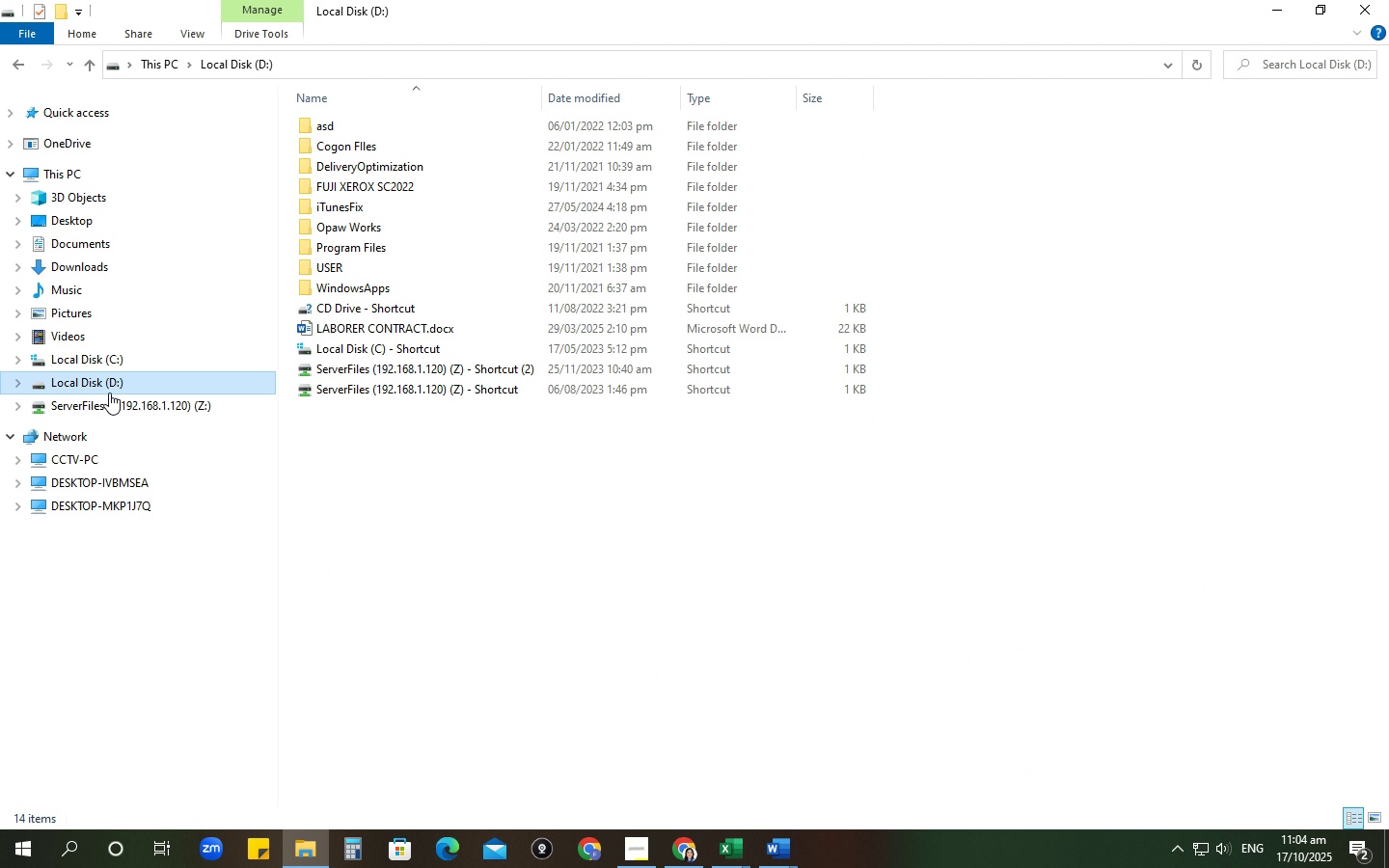 
double_click([112, 400])
 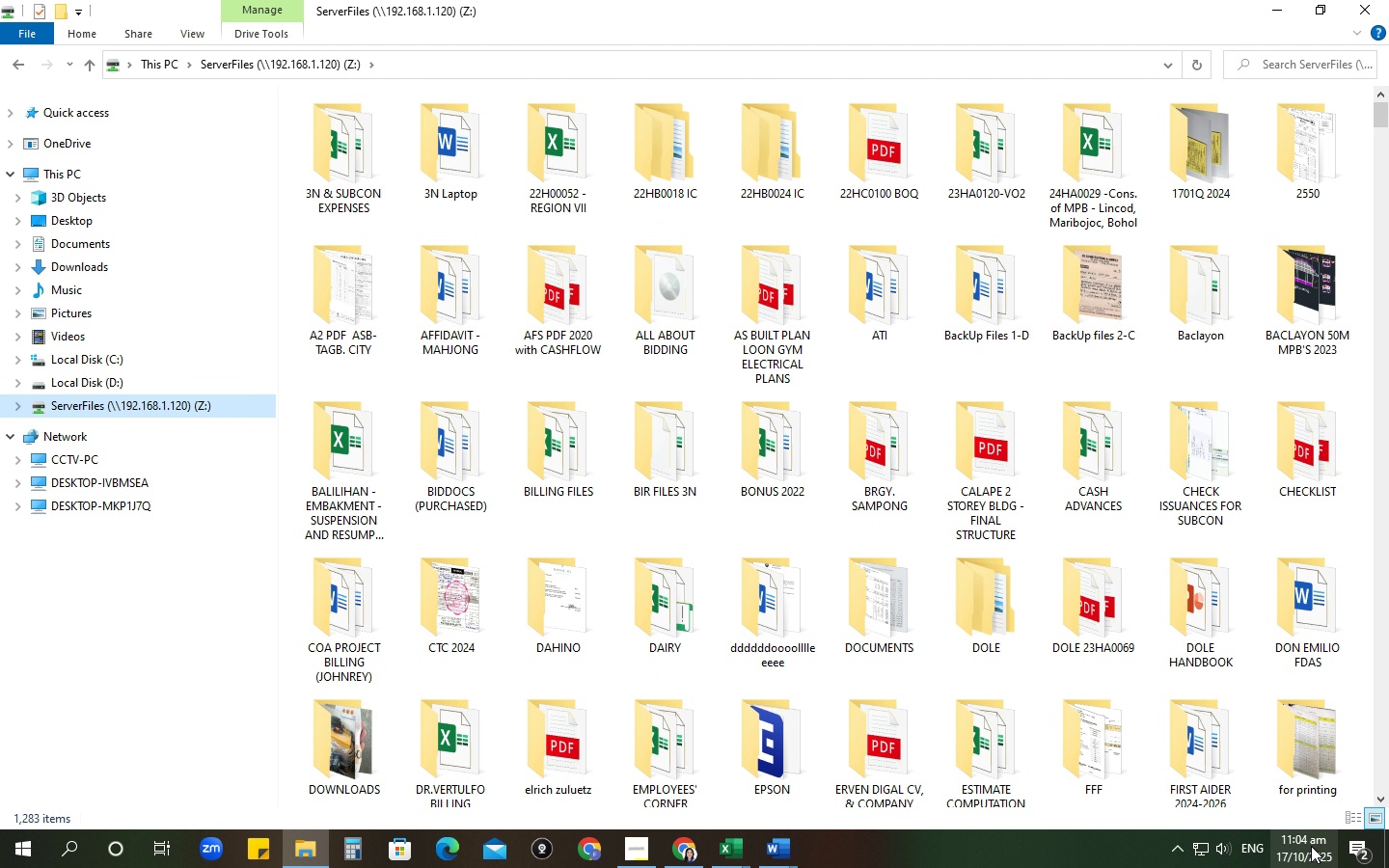 
left_click([1311, 846])
 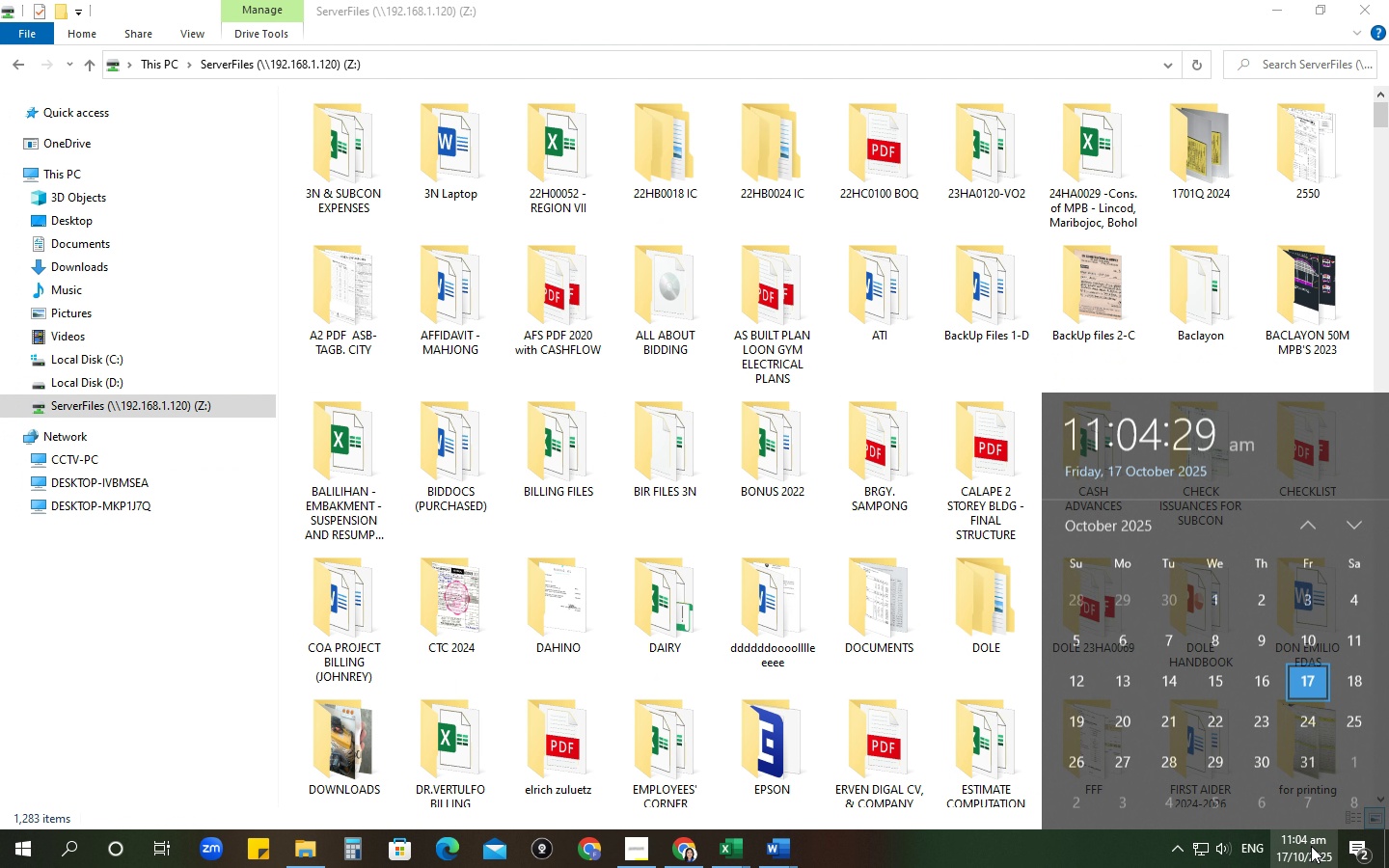 
left_click([1311, 846])
 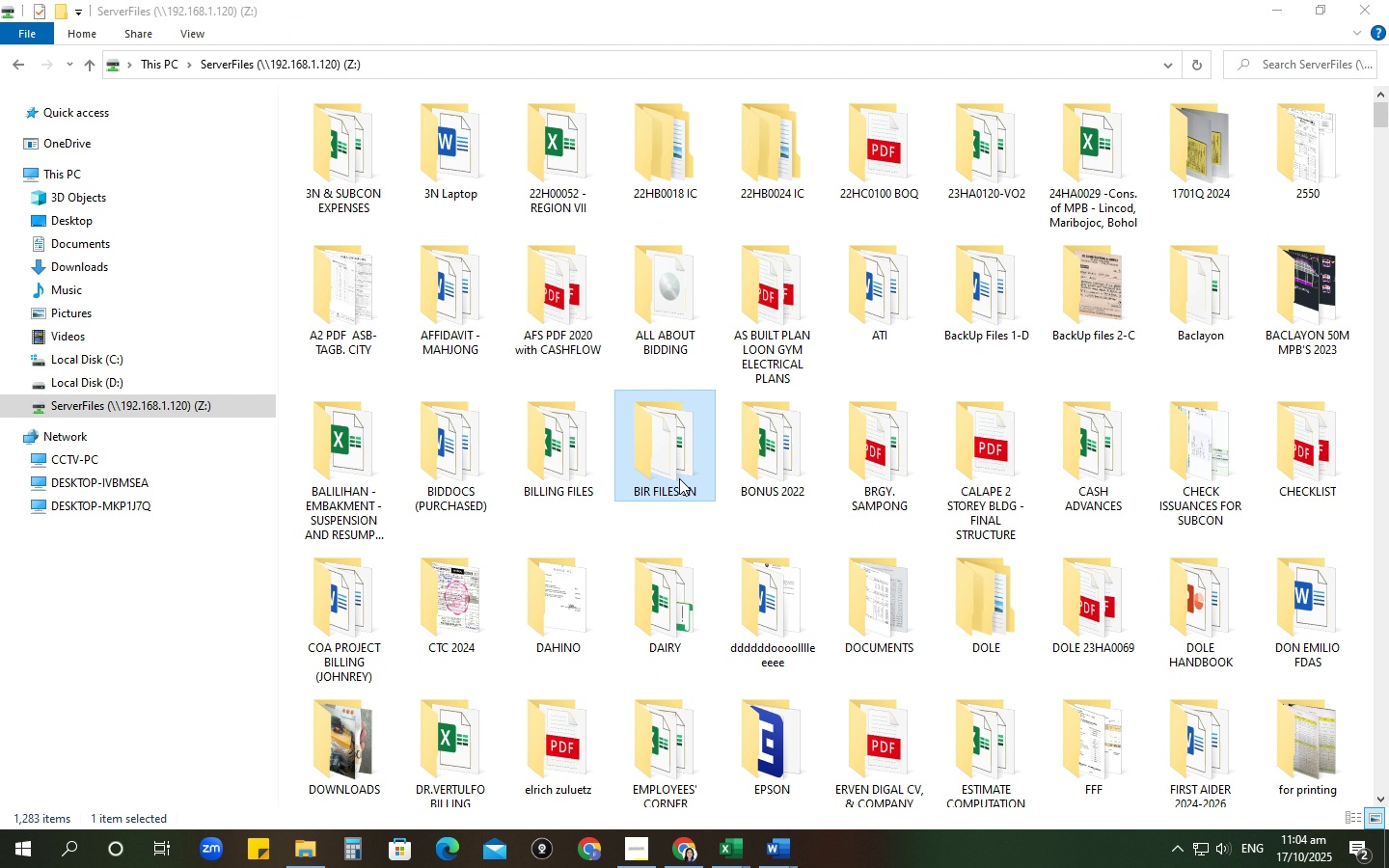 
double_click([679, 478])
 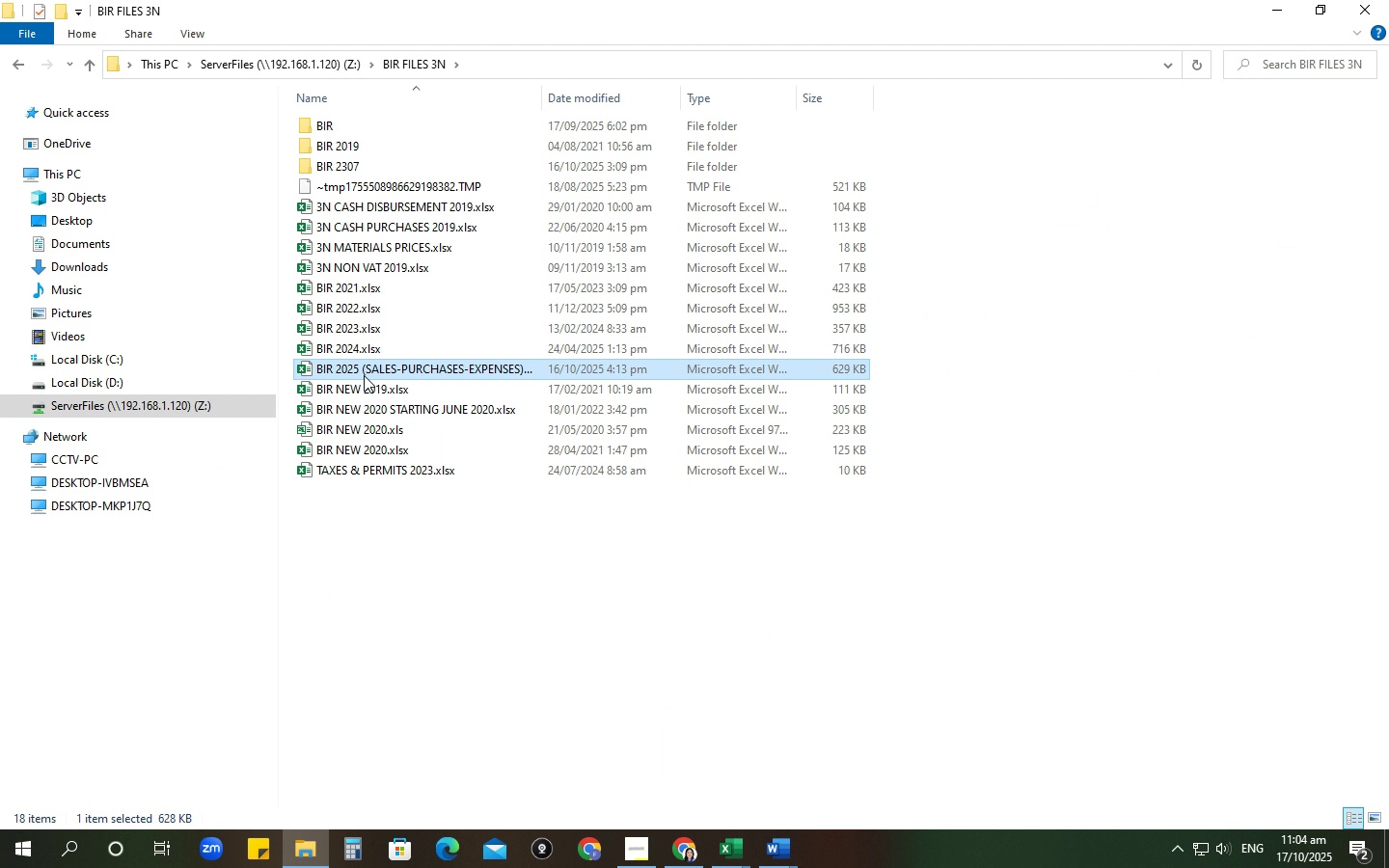 
double_click([364, 375])
 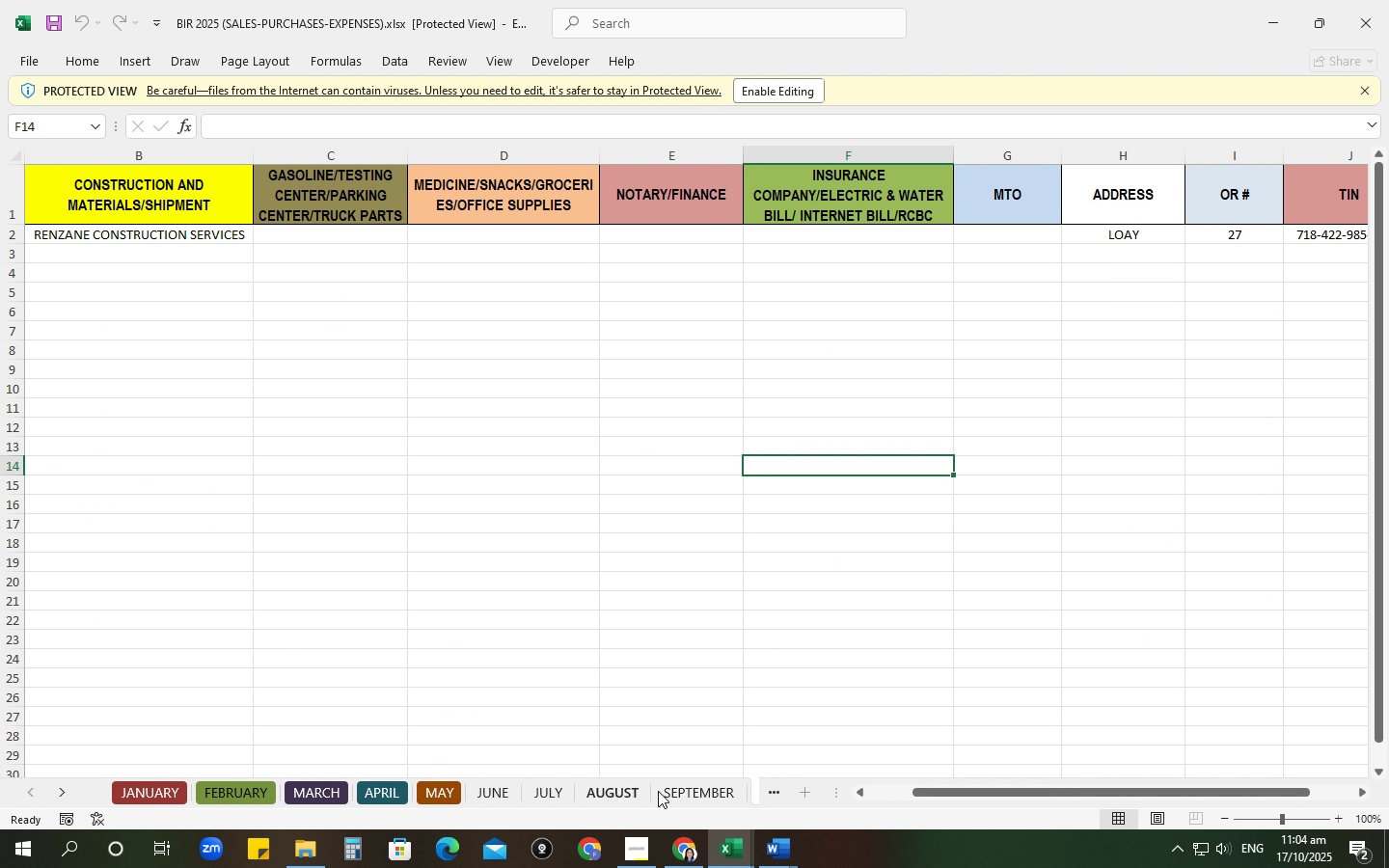 
left_click([776, 789])
 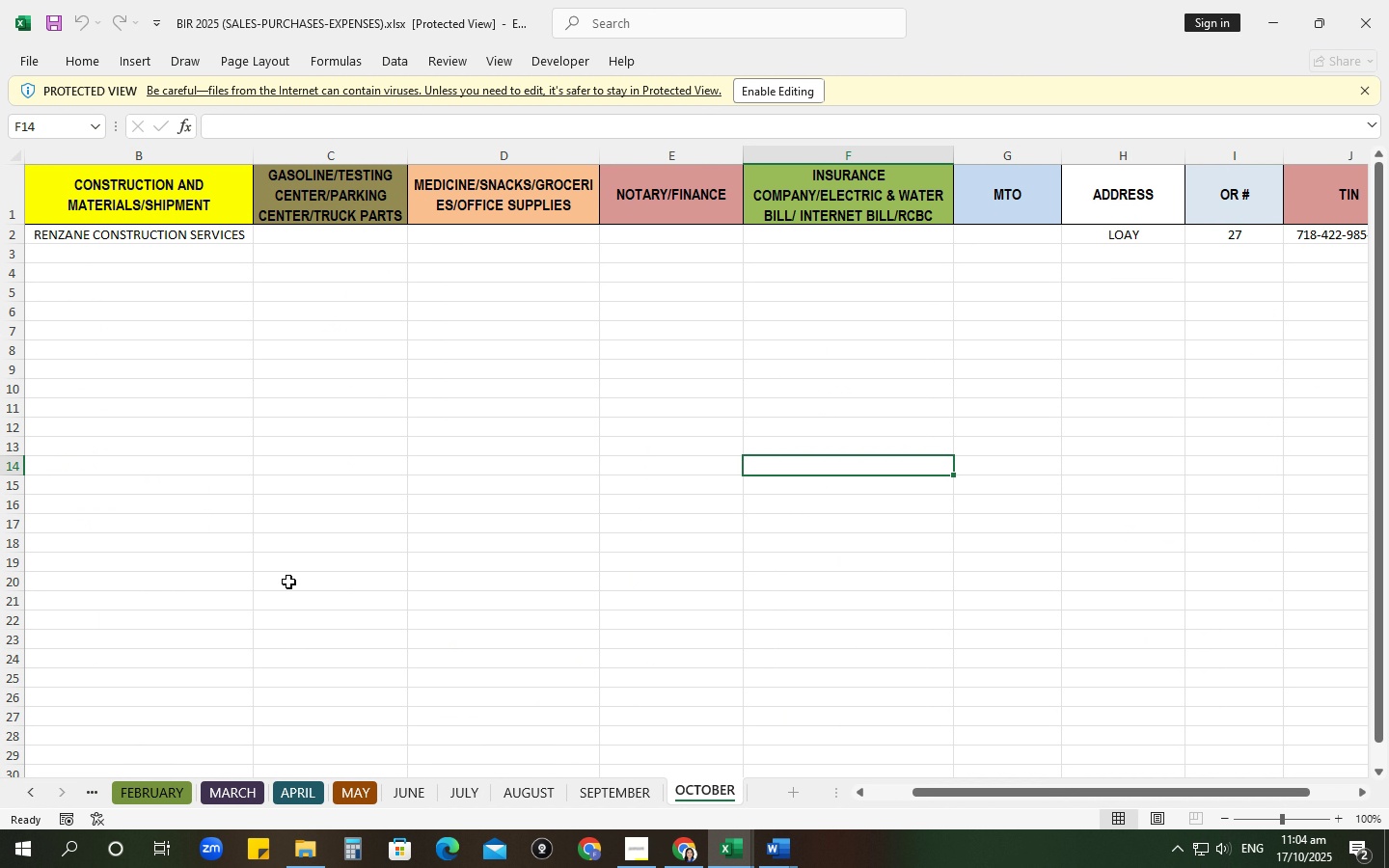 
scroll: coordinate [288, 582], scroll_direction: up, amount: 5.0
 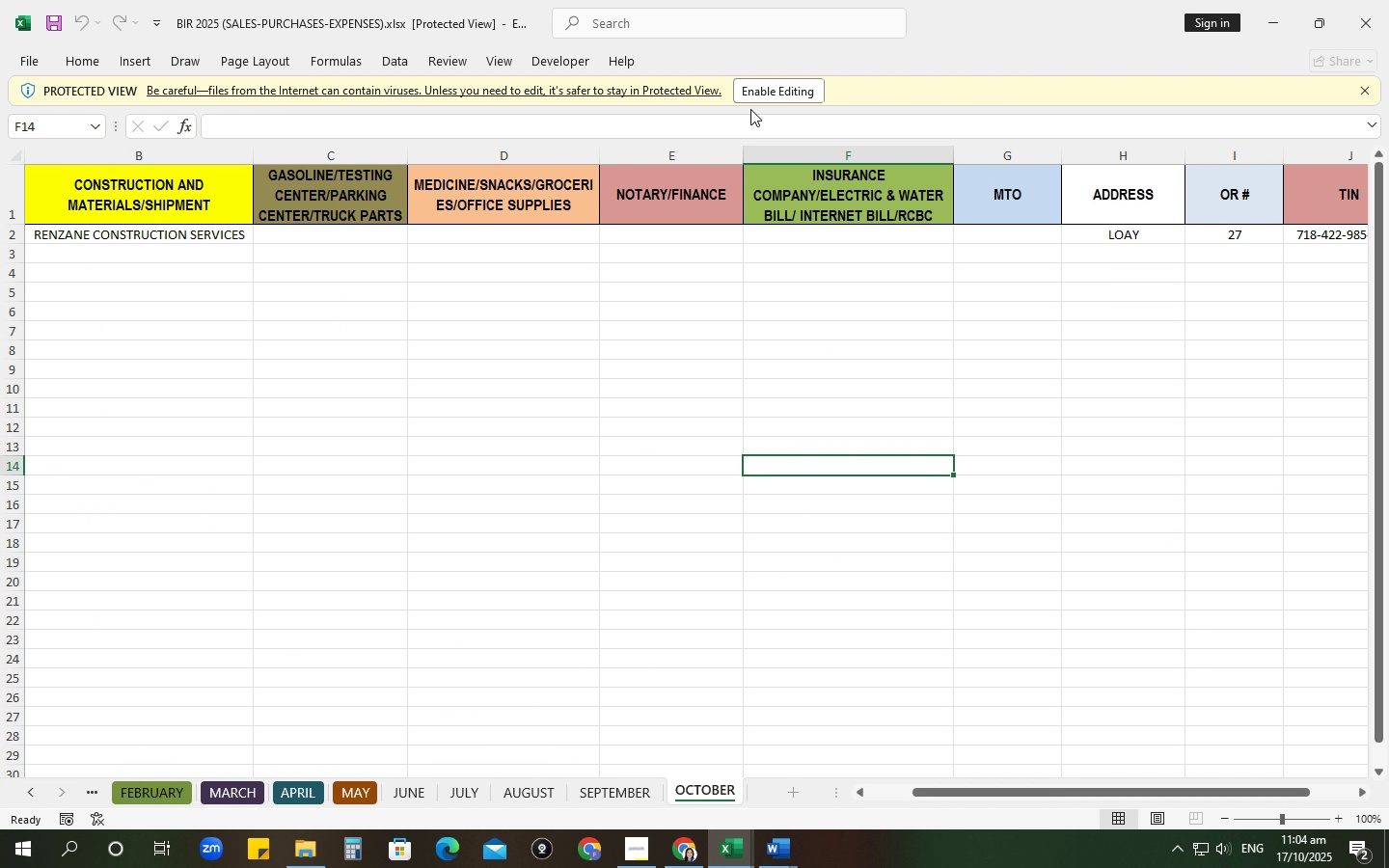 
double_click([760, 85])
 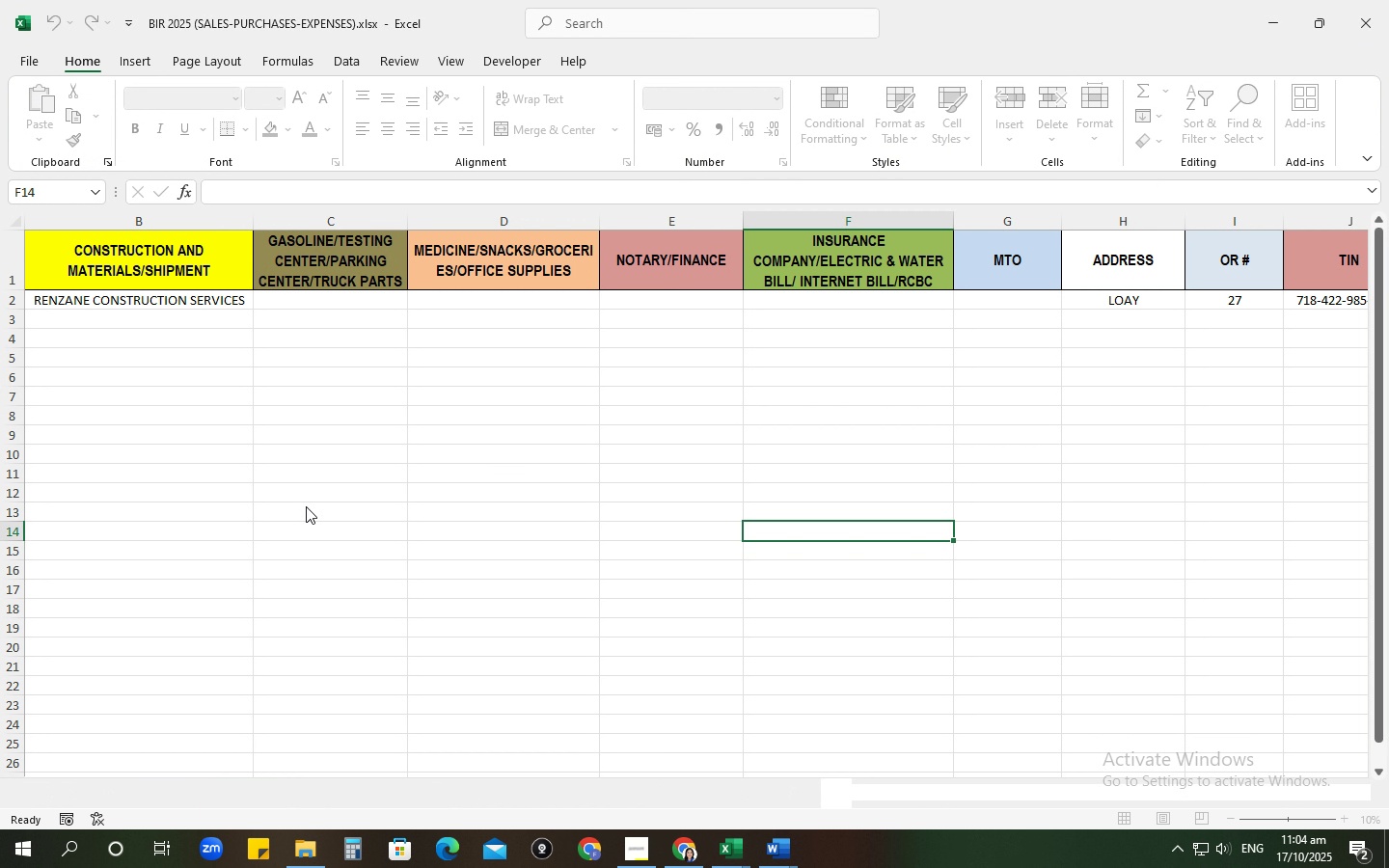 
scroll: coordinate [41, 504], scroll_direction: up, amount: 15.0